 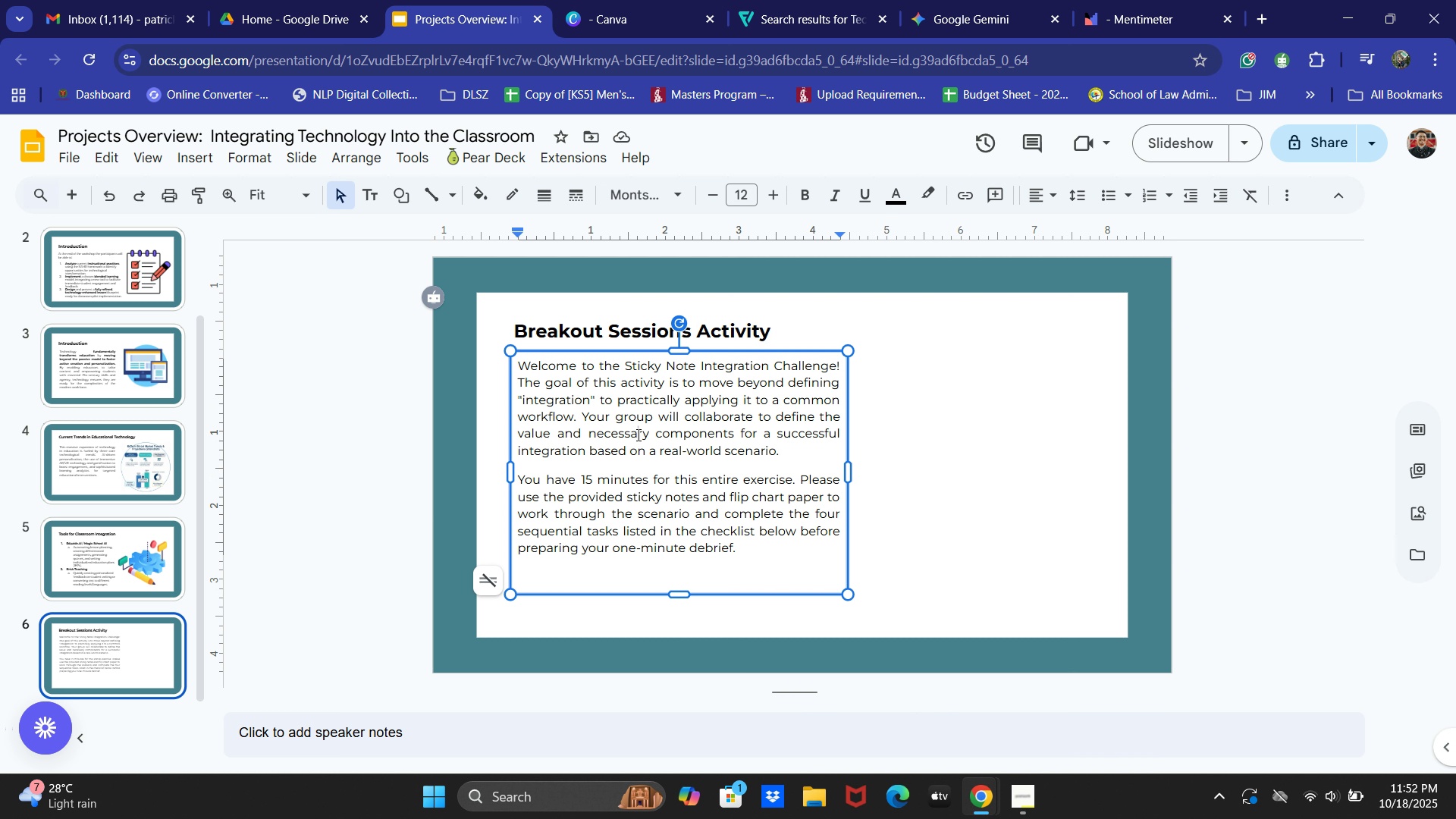 
left_click_drag(start_coordinate=[623, 366], to_coordinate=[839, 362])
 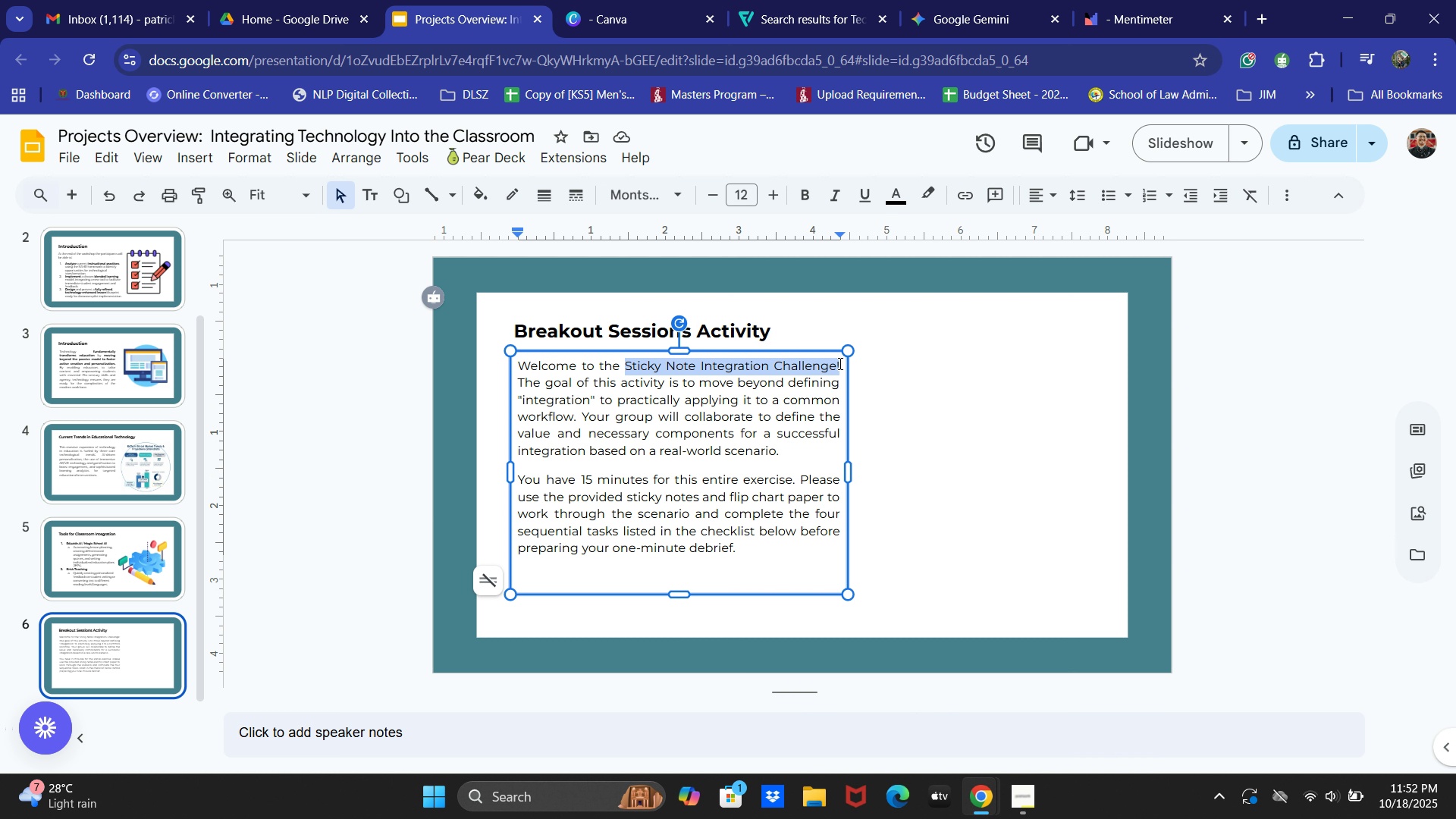 
key(Control+C)
 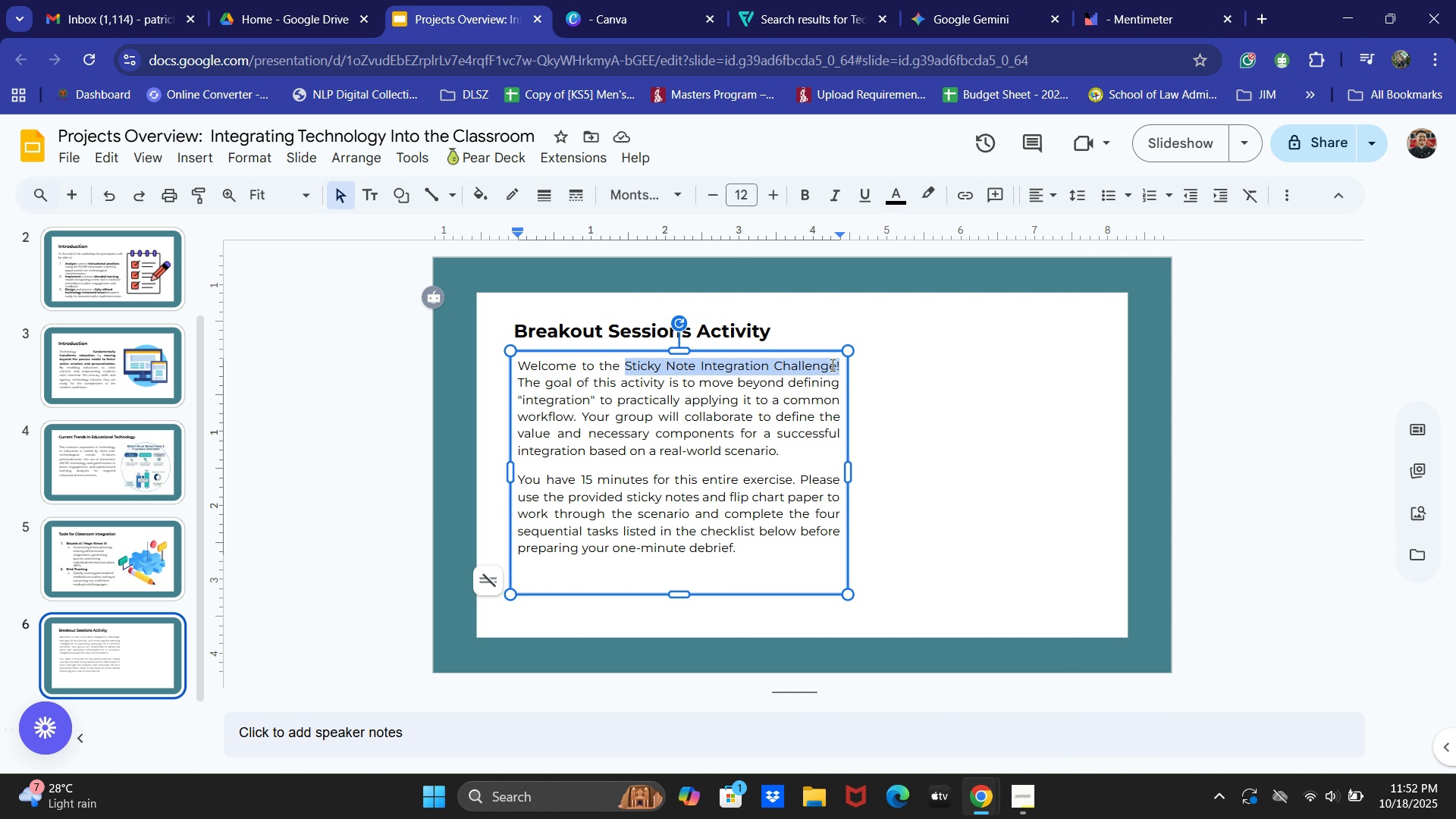 
key(Control+C)
 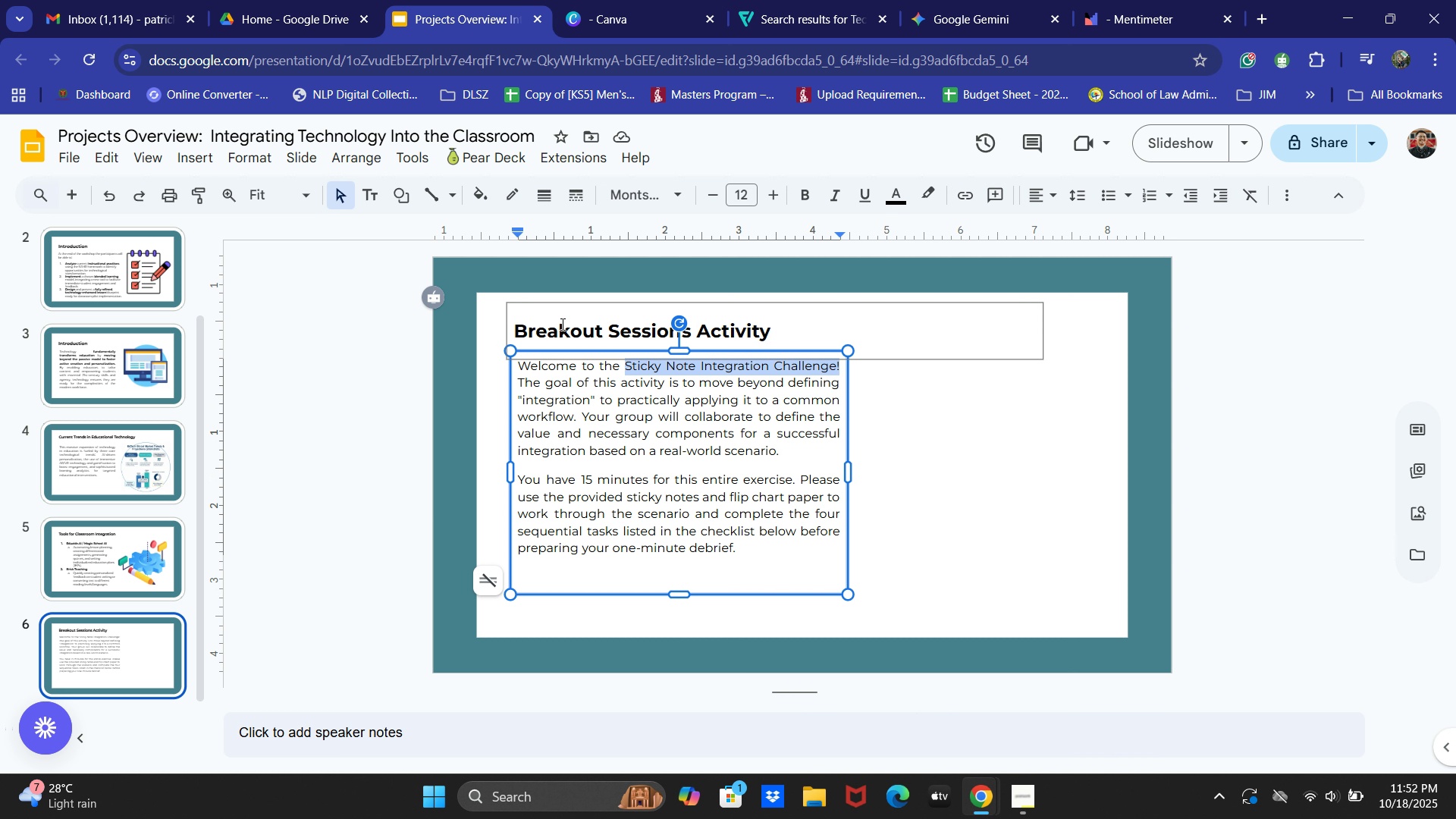 
left_click([561, 324])
 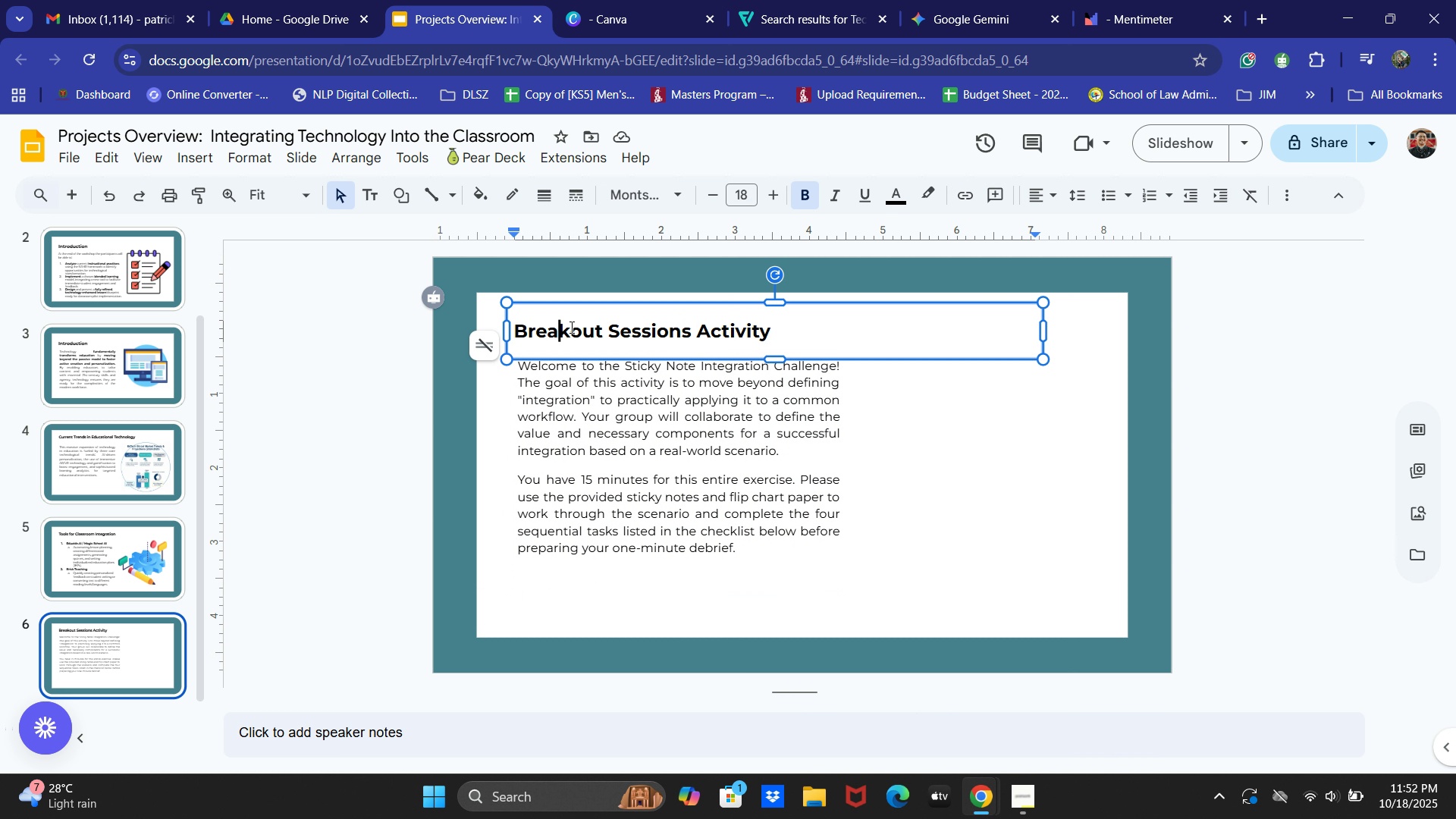 
key(Control+A)
 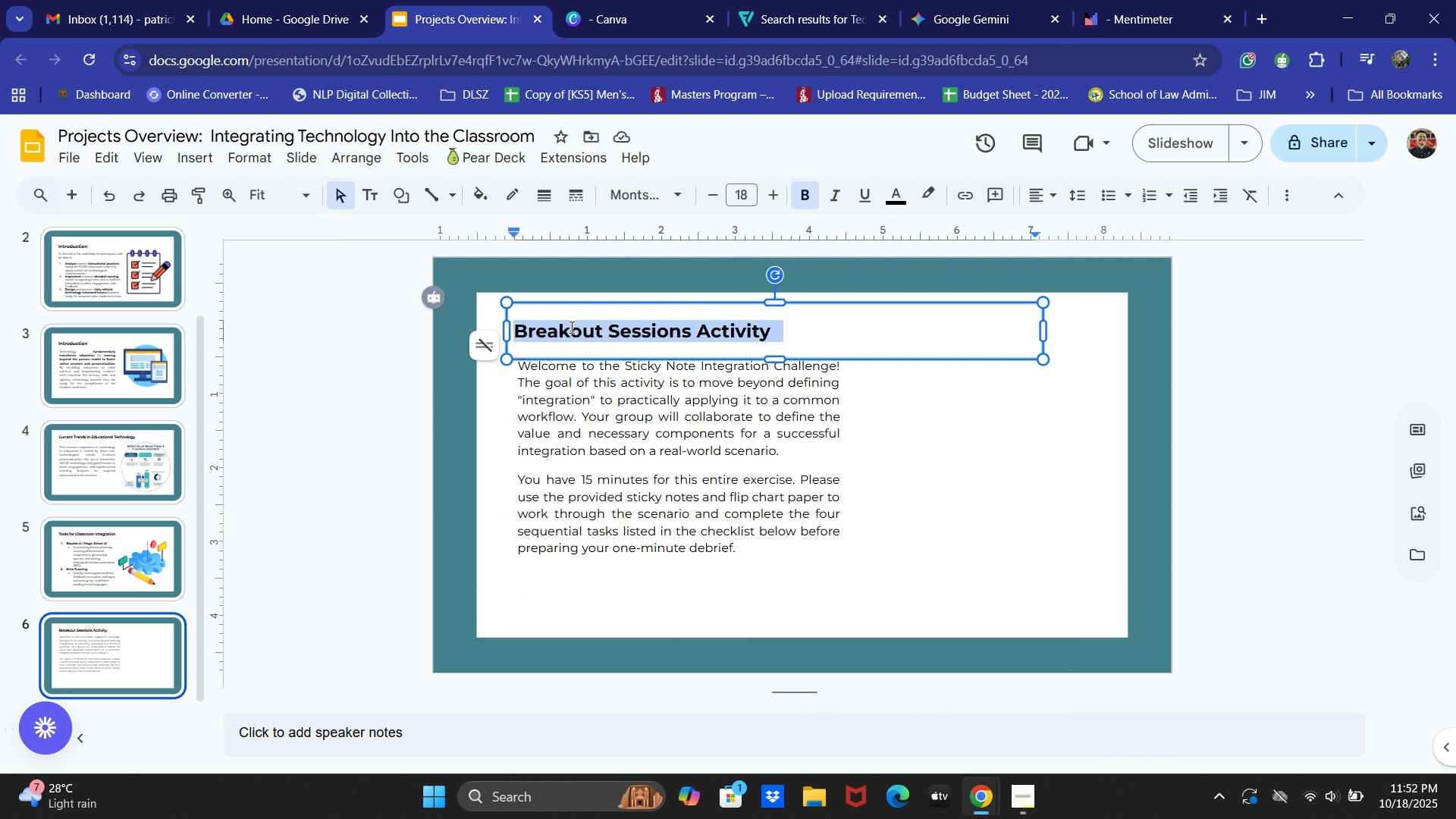 
key(Control+V)
 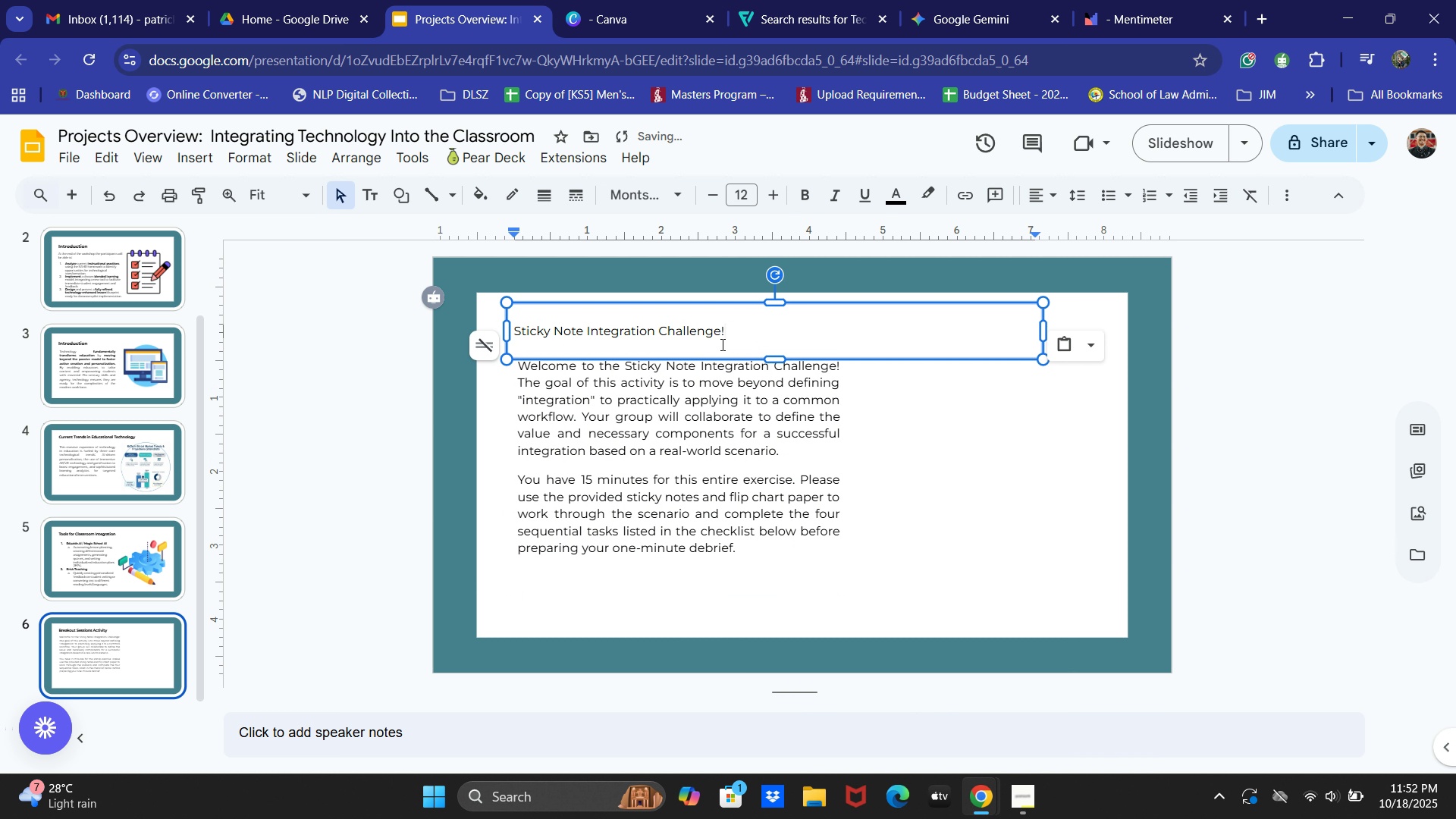 
key(Control+A)
 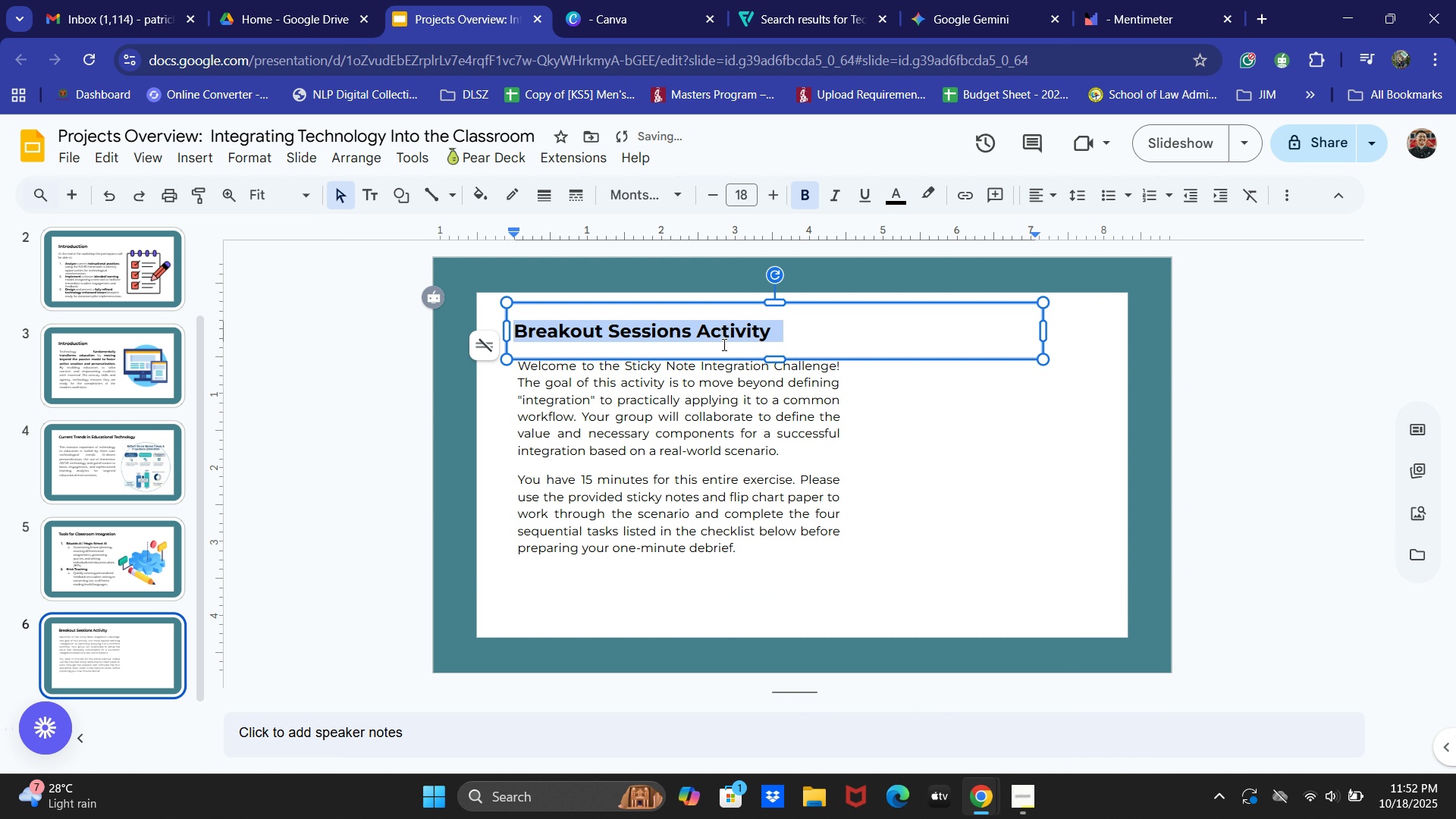 
key(Control+Z)
 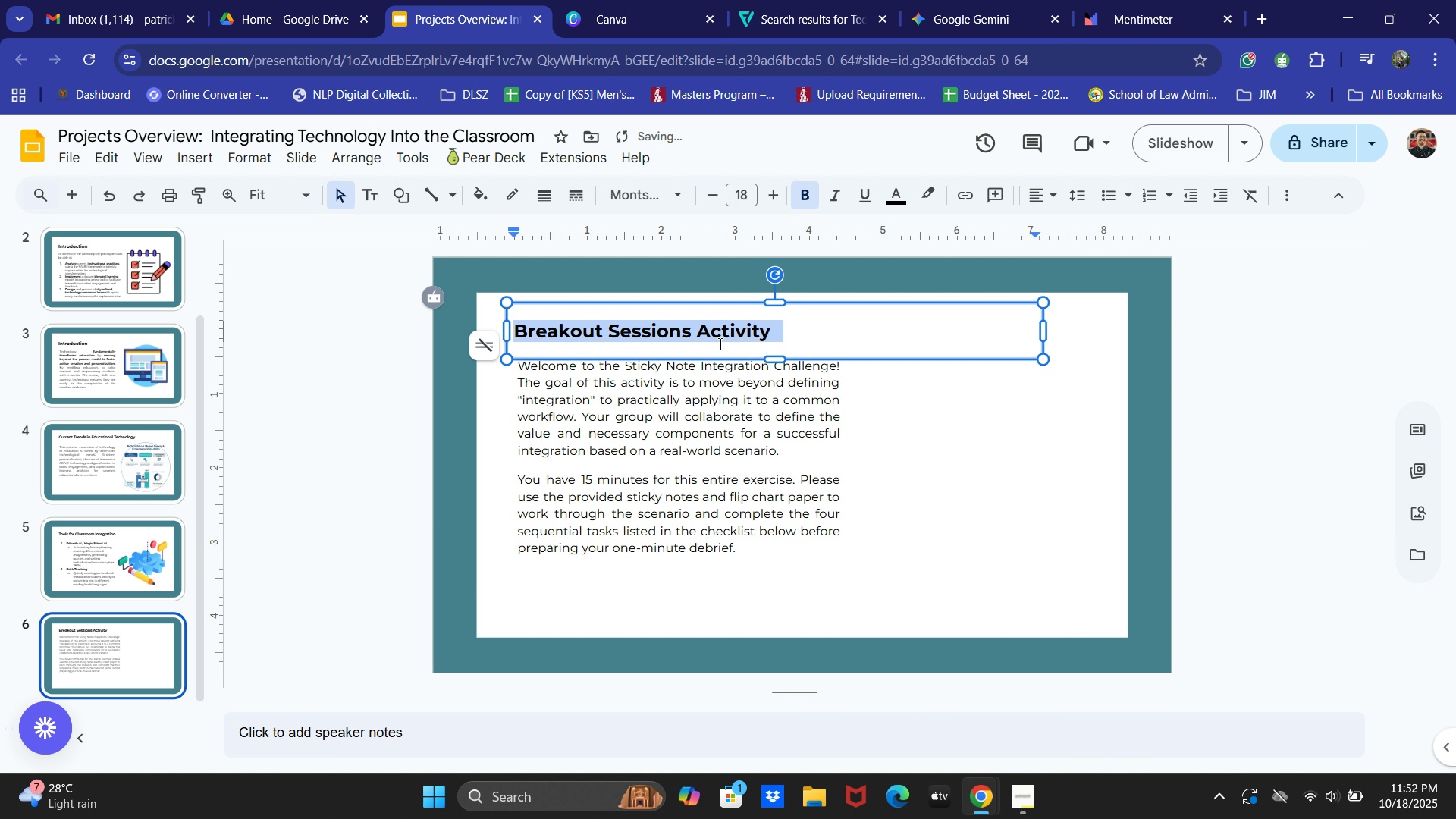 
right_click([708, 340])
 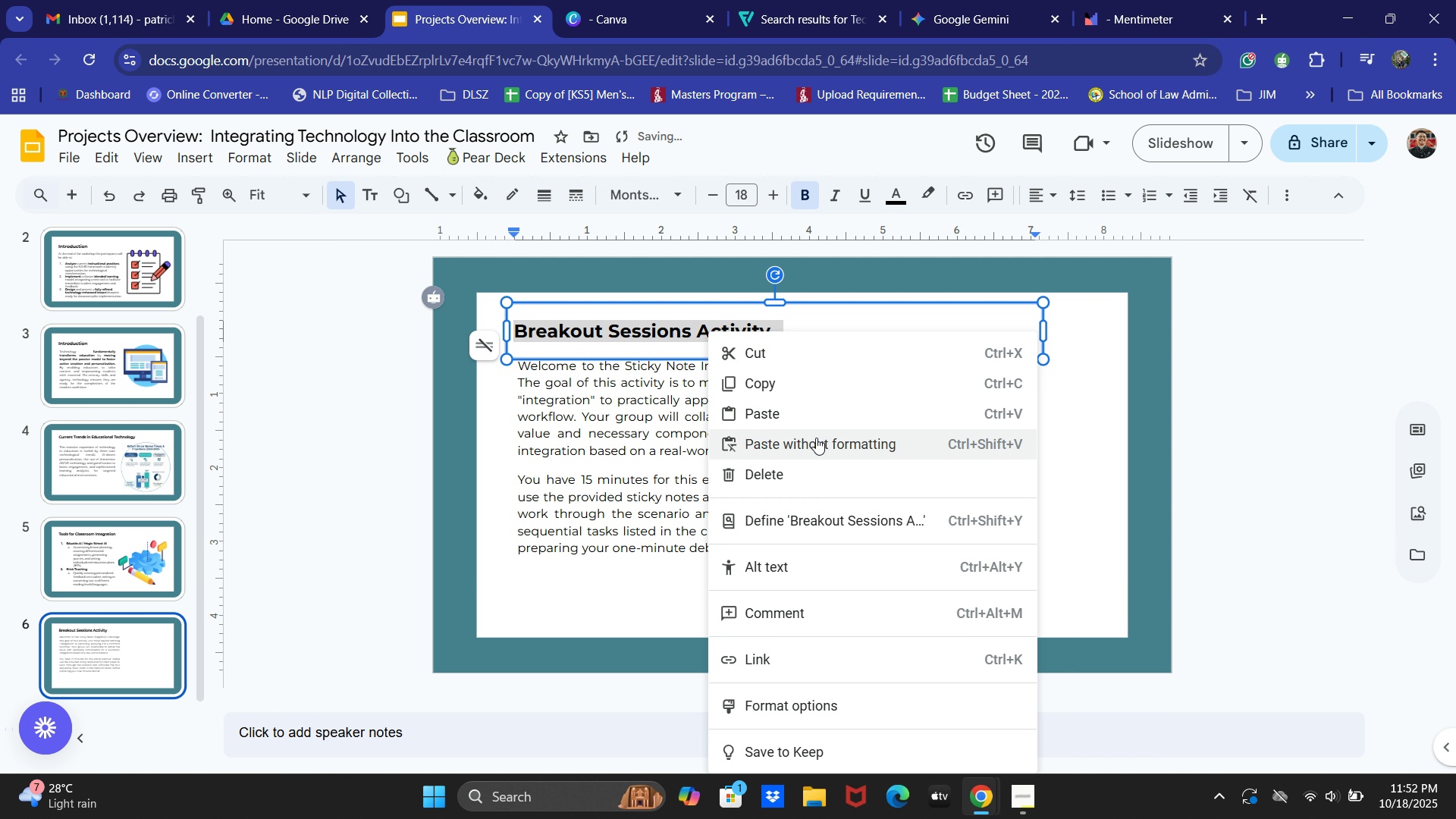 
left_click([816, 438])
 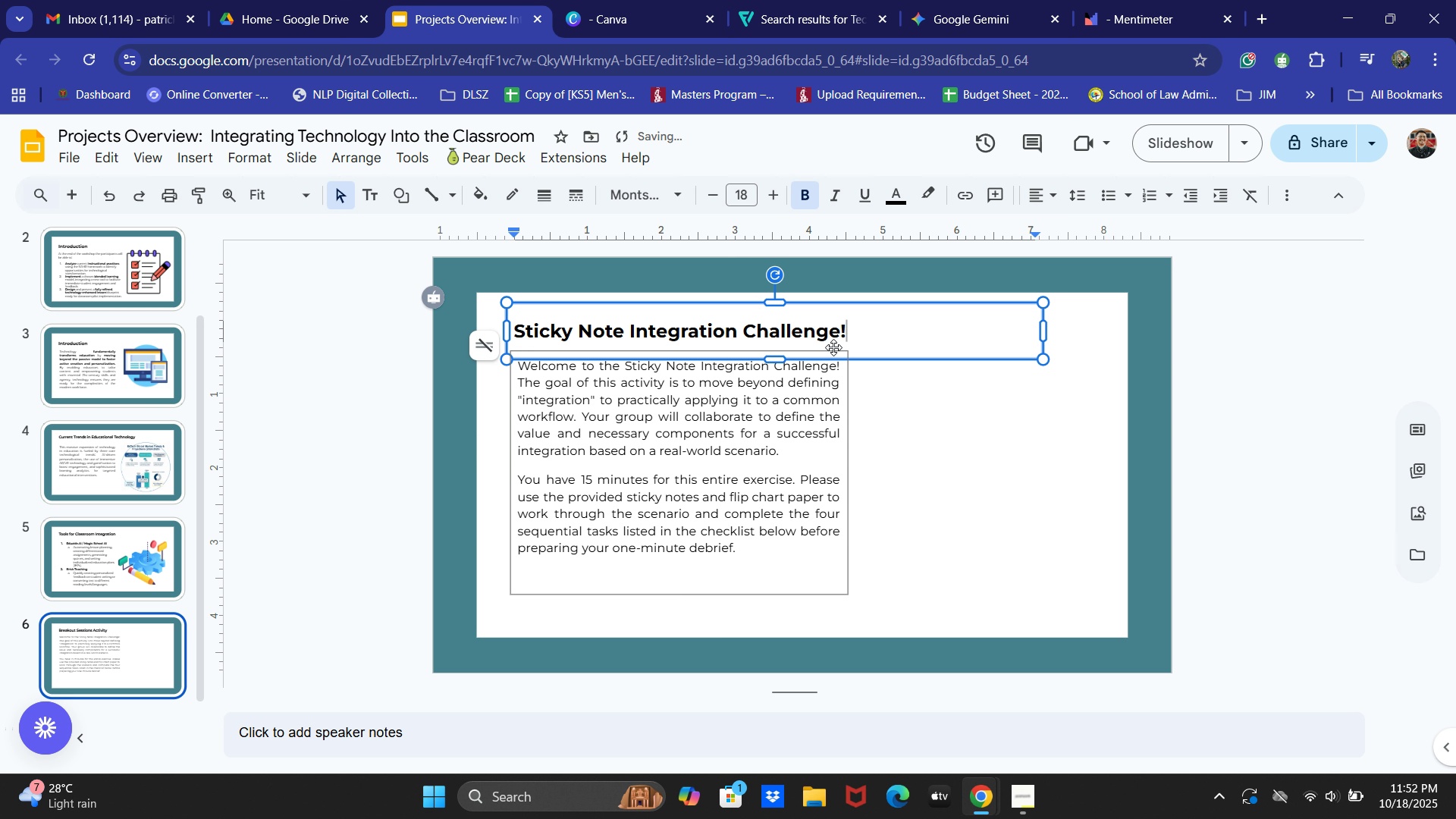 
key(Backslash)
 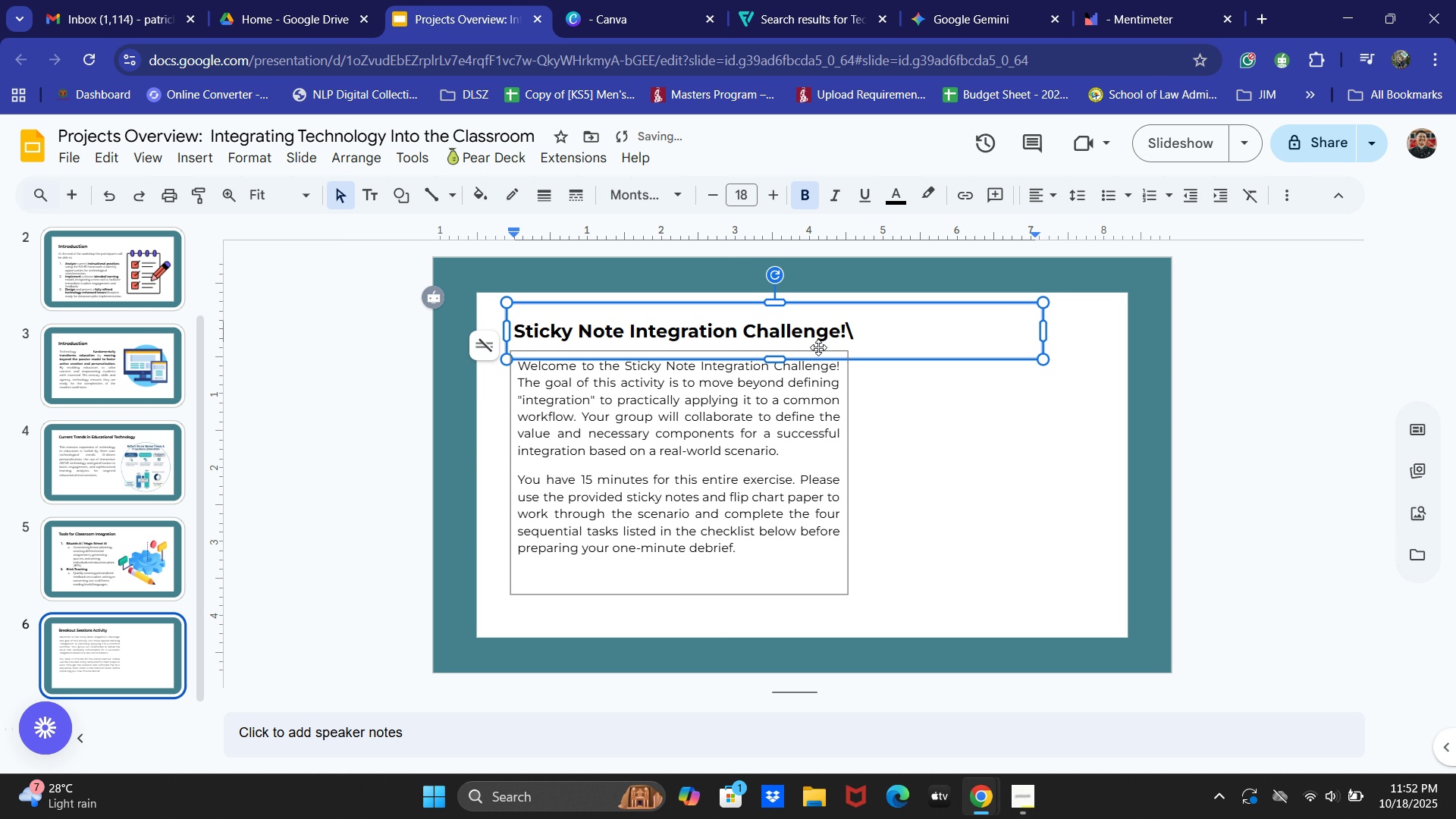 
key(Backspace)
 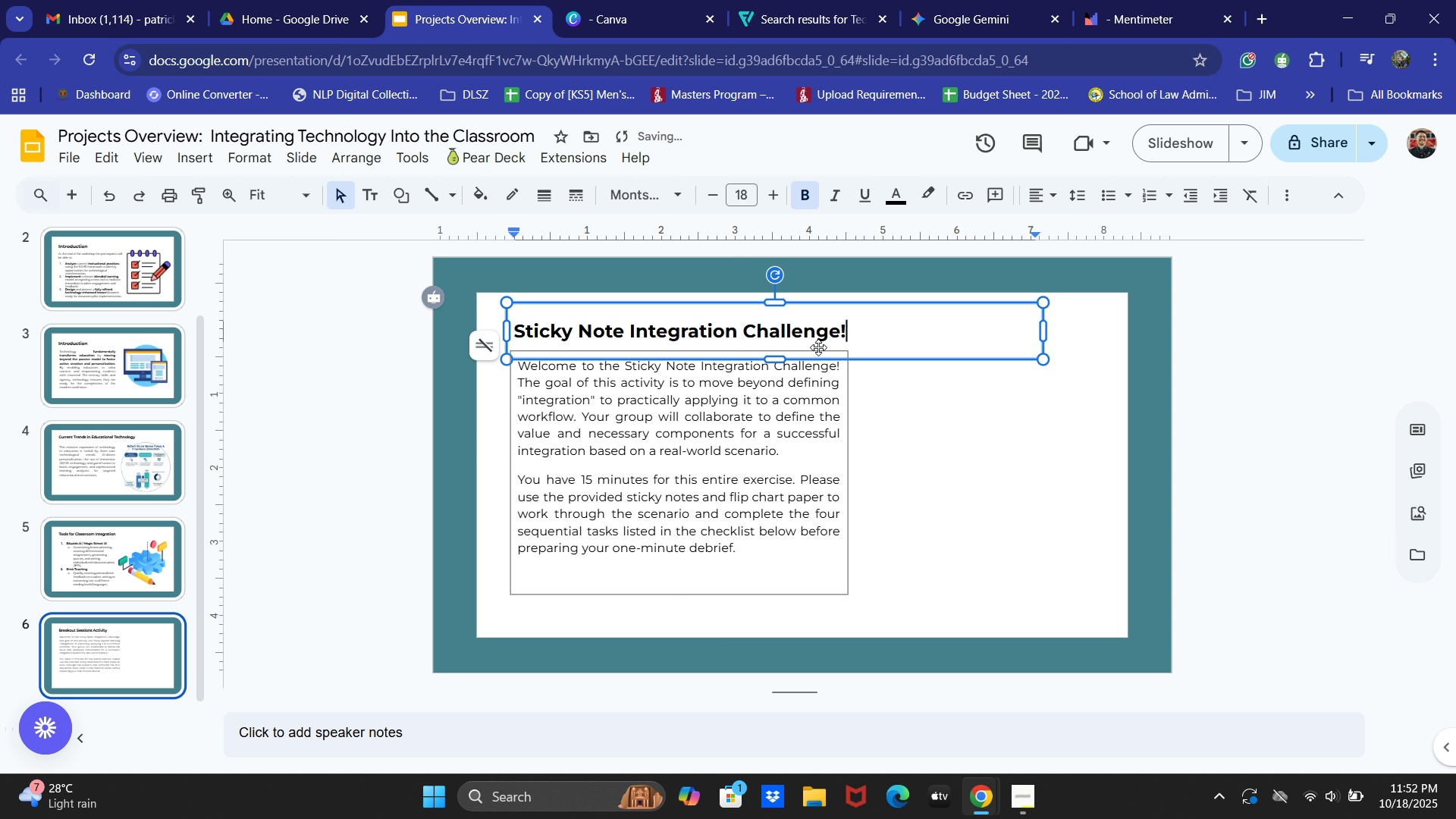 
key(Backspace)
 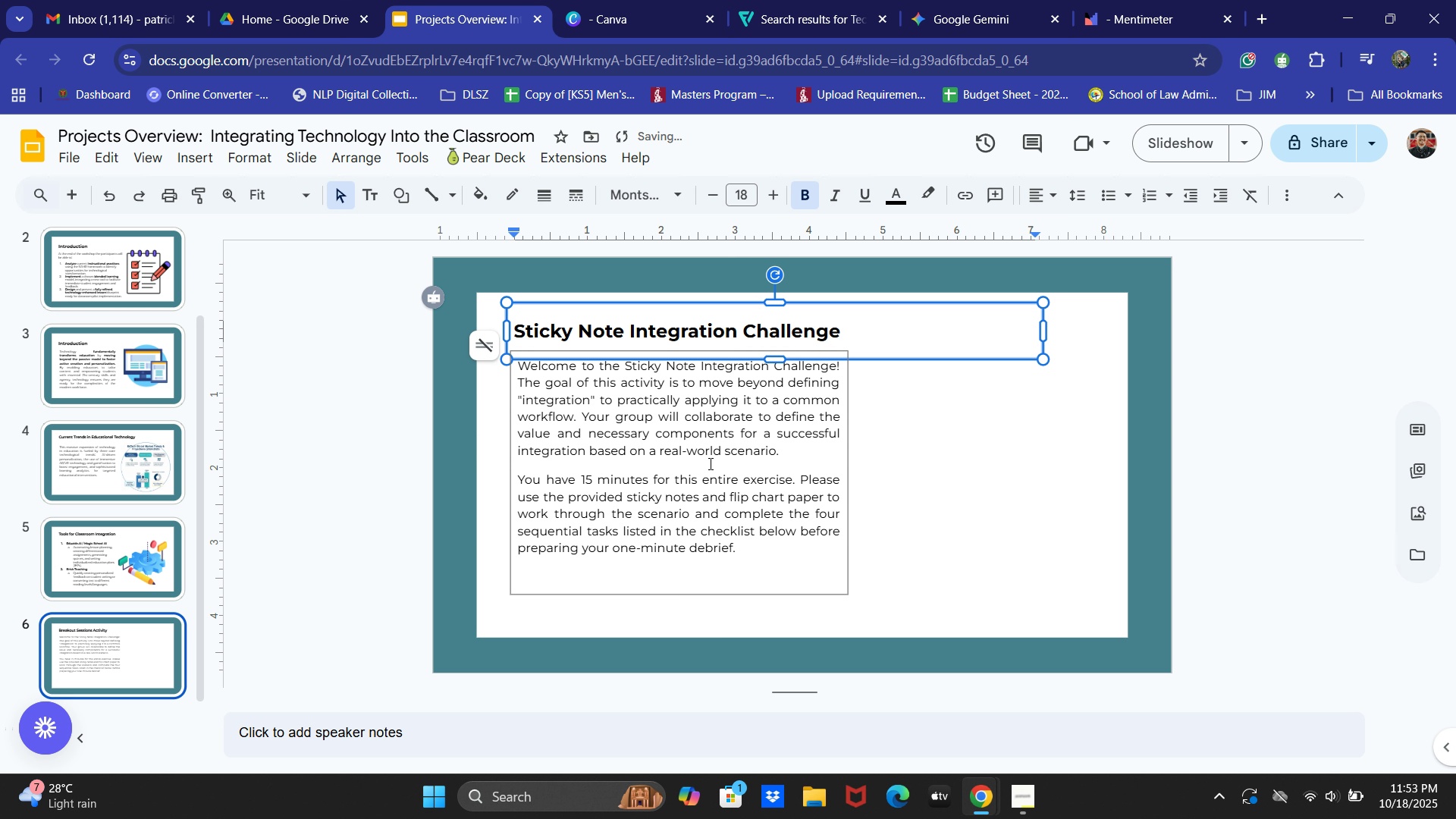 
left_click([456, 489])
 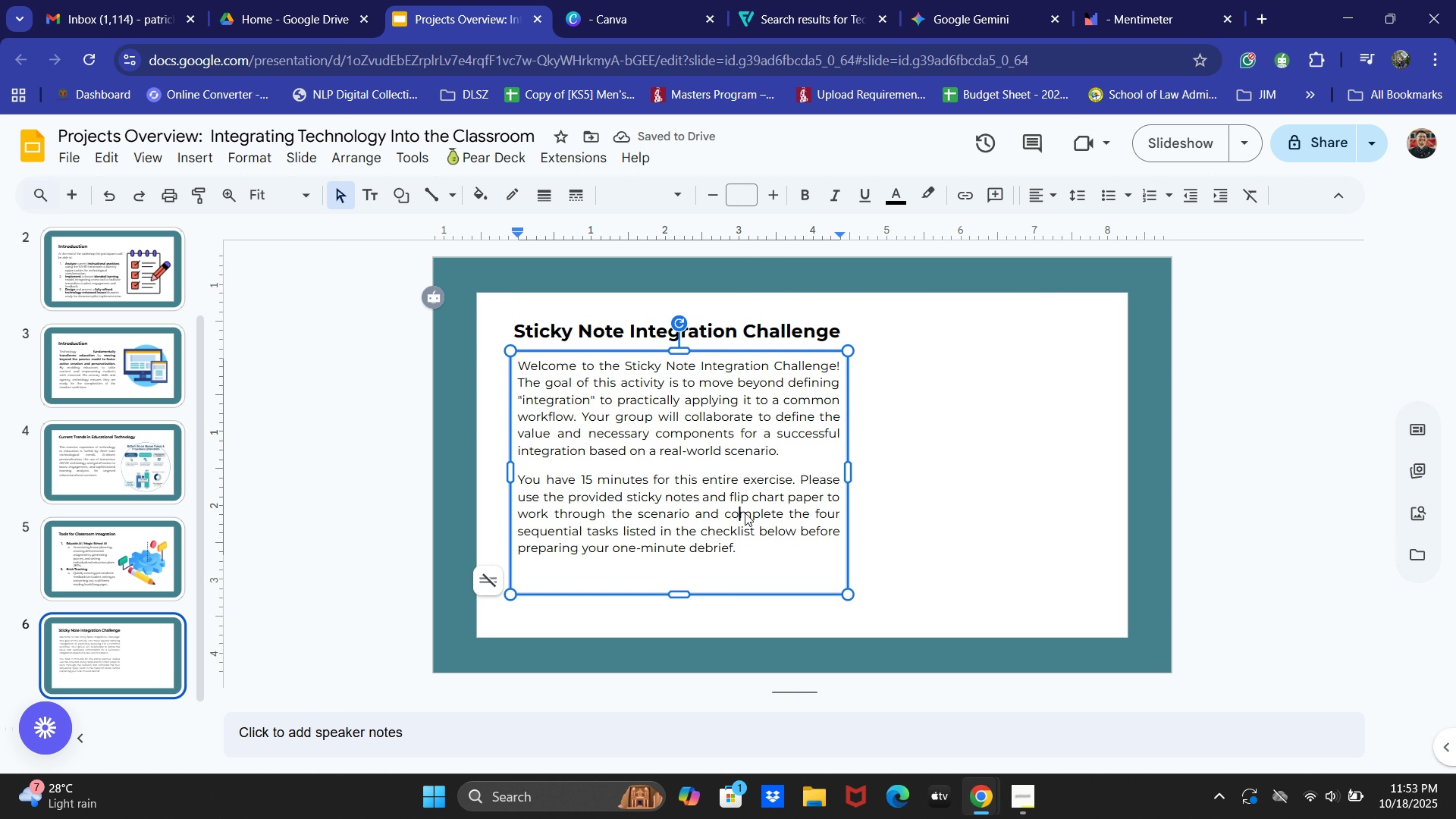 
left_click([745, 513])
 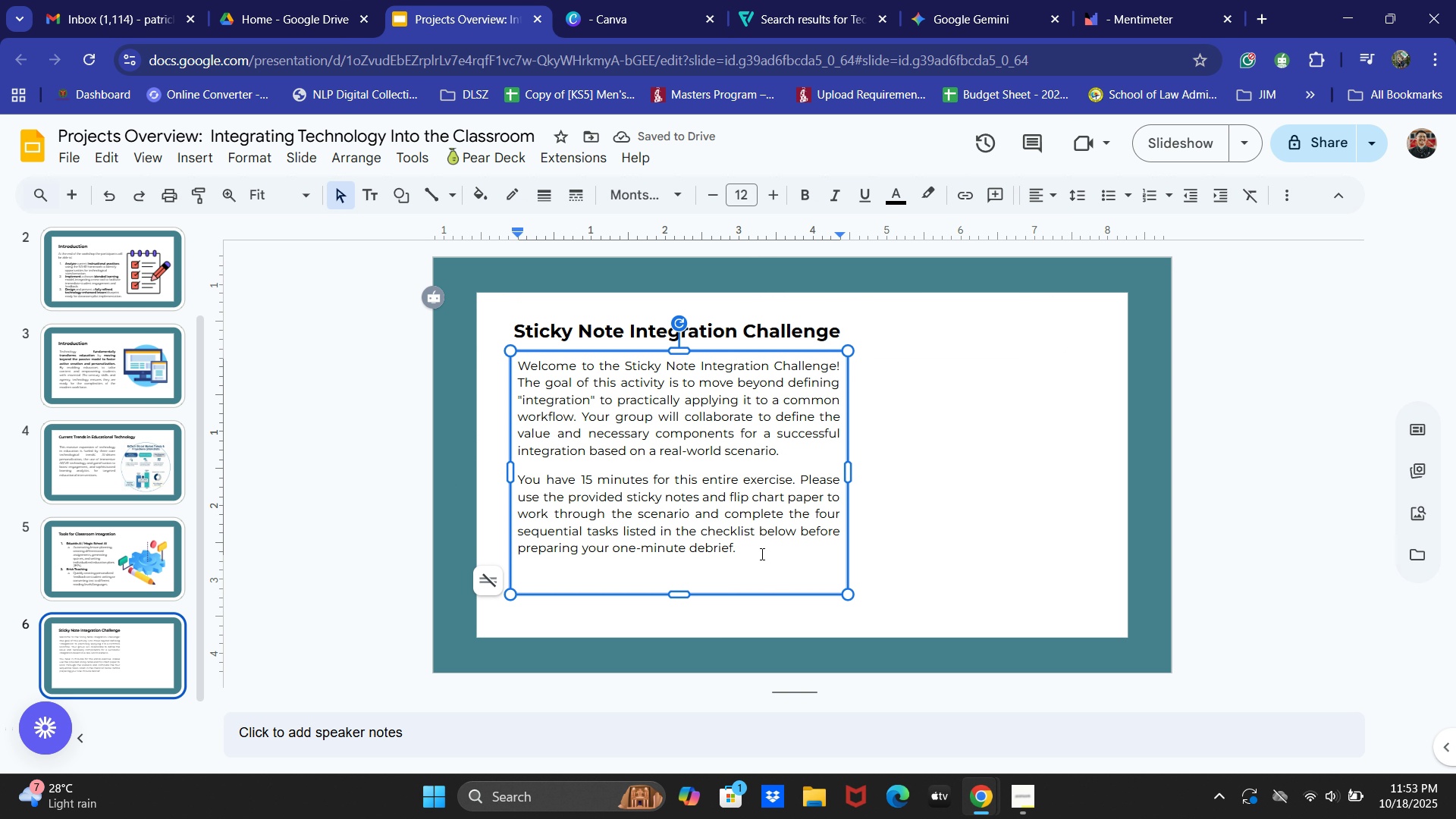 
left_click([761, 554])
 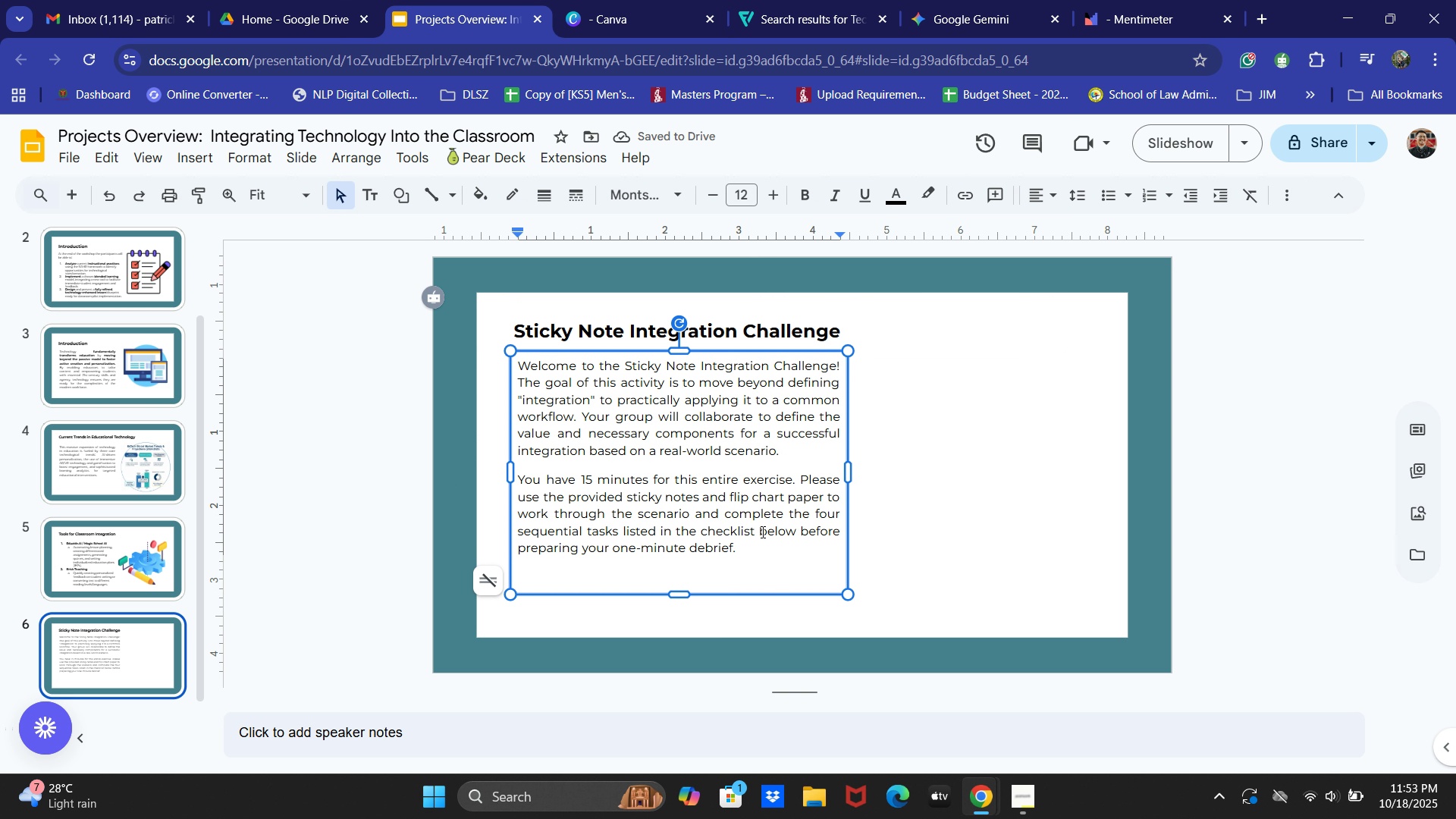 
type( You m)
key(Backspace)
key(Backspace)
key(Backspace)
key(Backspace)
key(Backspace)
key(Backspace)
 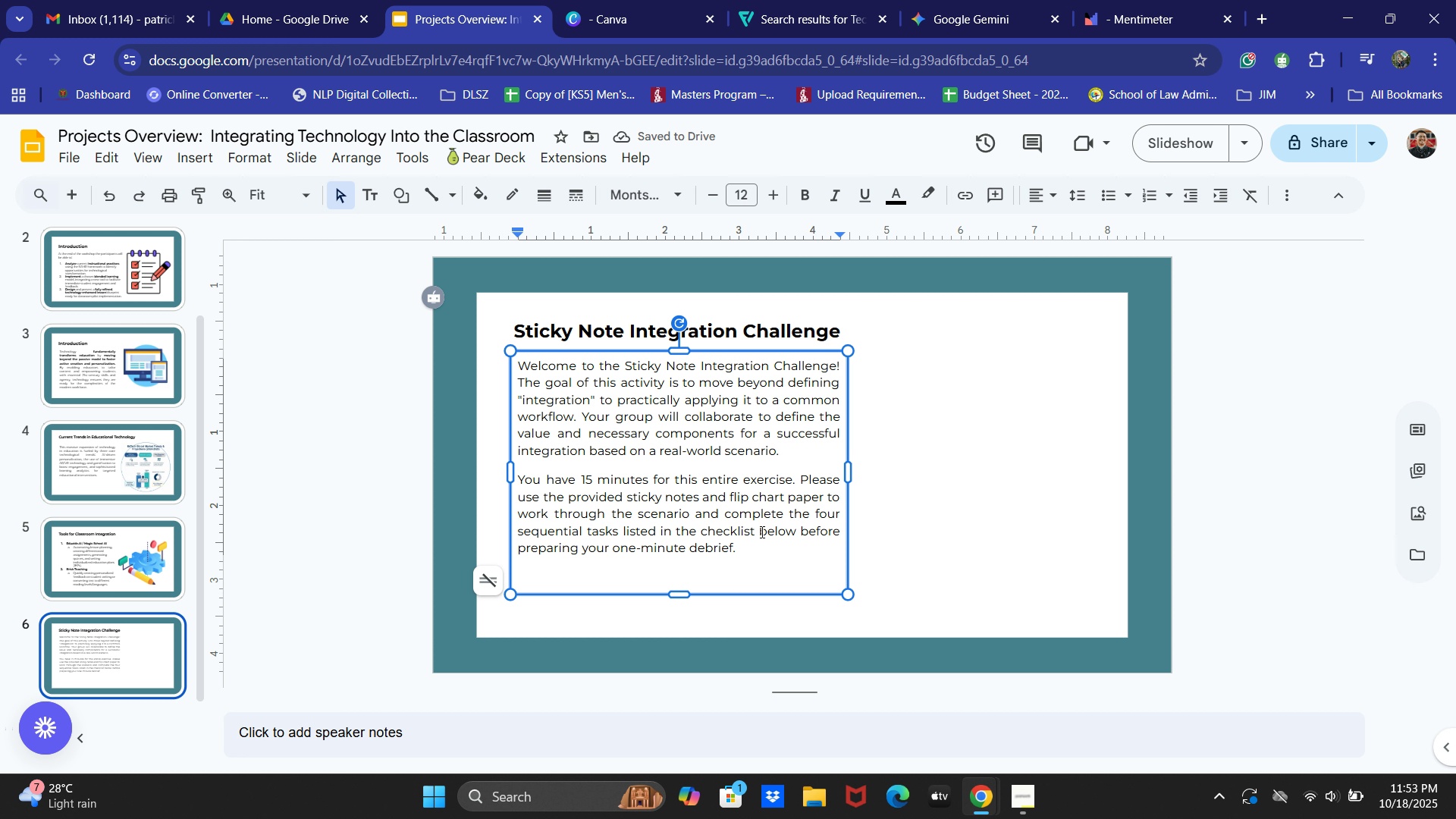 
wait(8.36)
 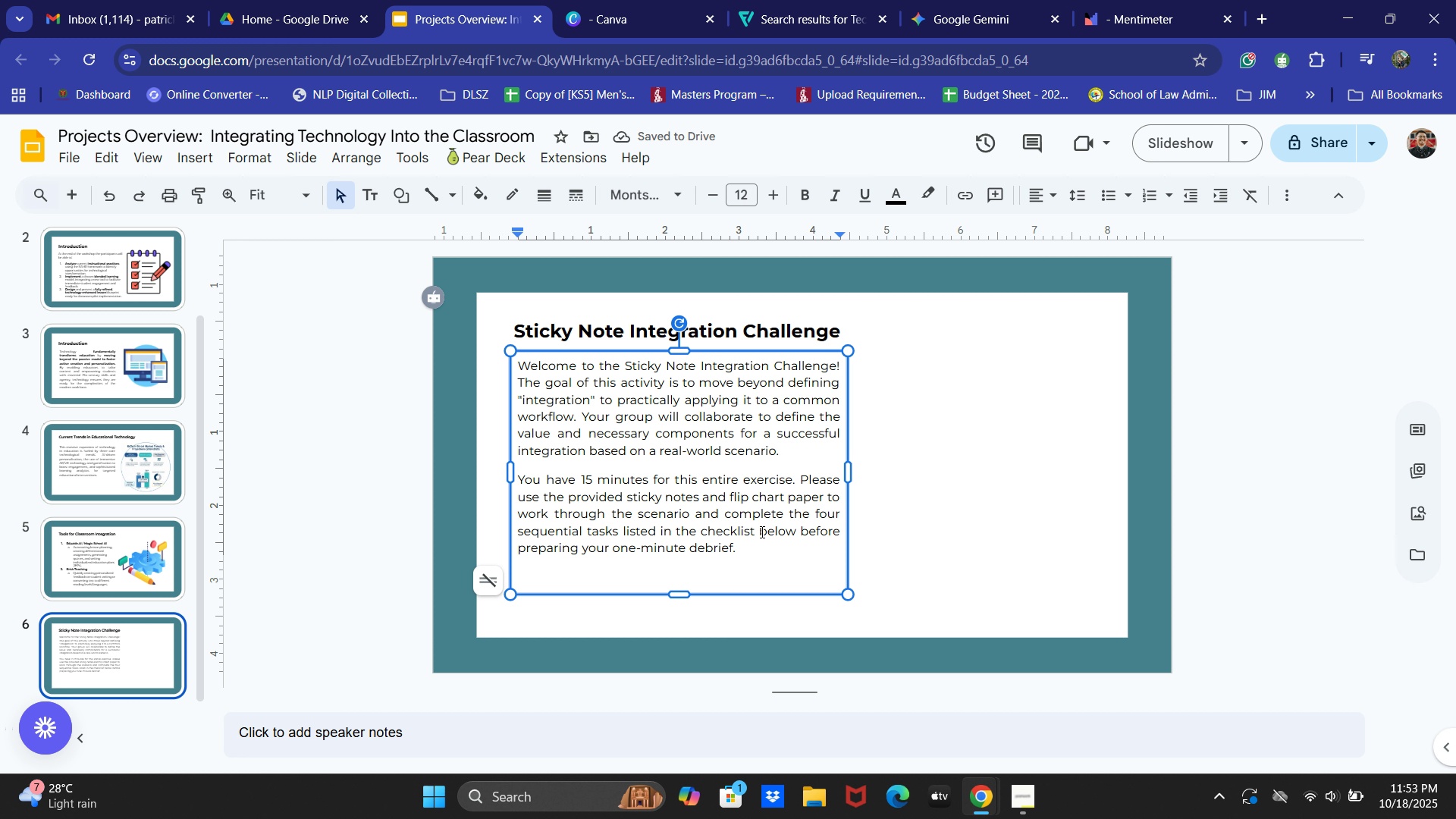 
left_click([839, 0])
 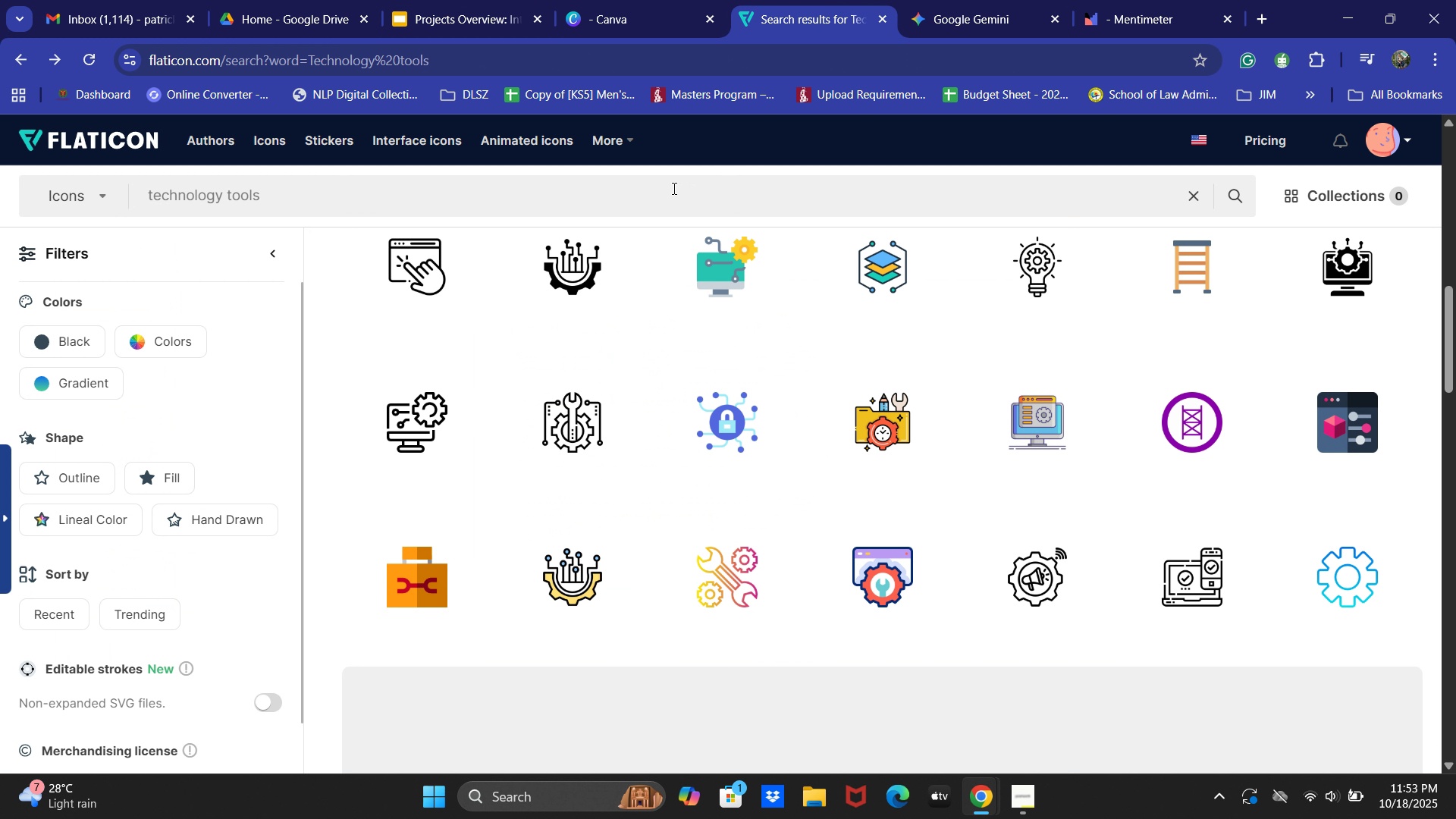 
left_click([673, 188])
 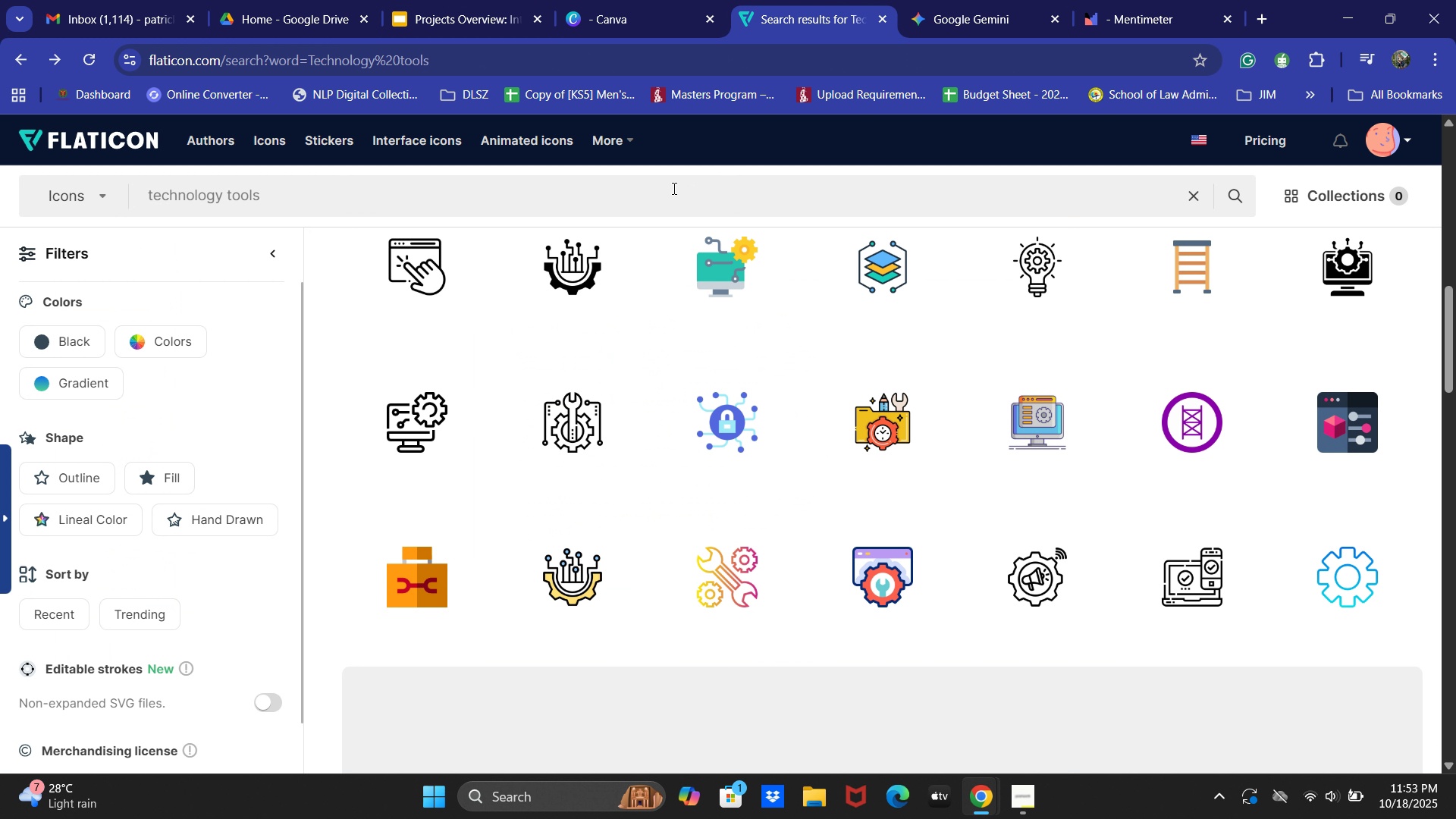 
key(Control+A)
 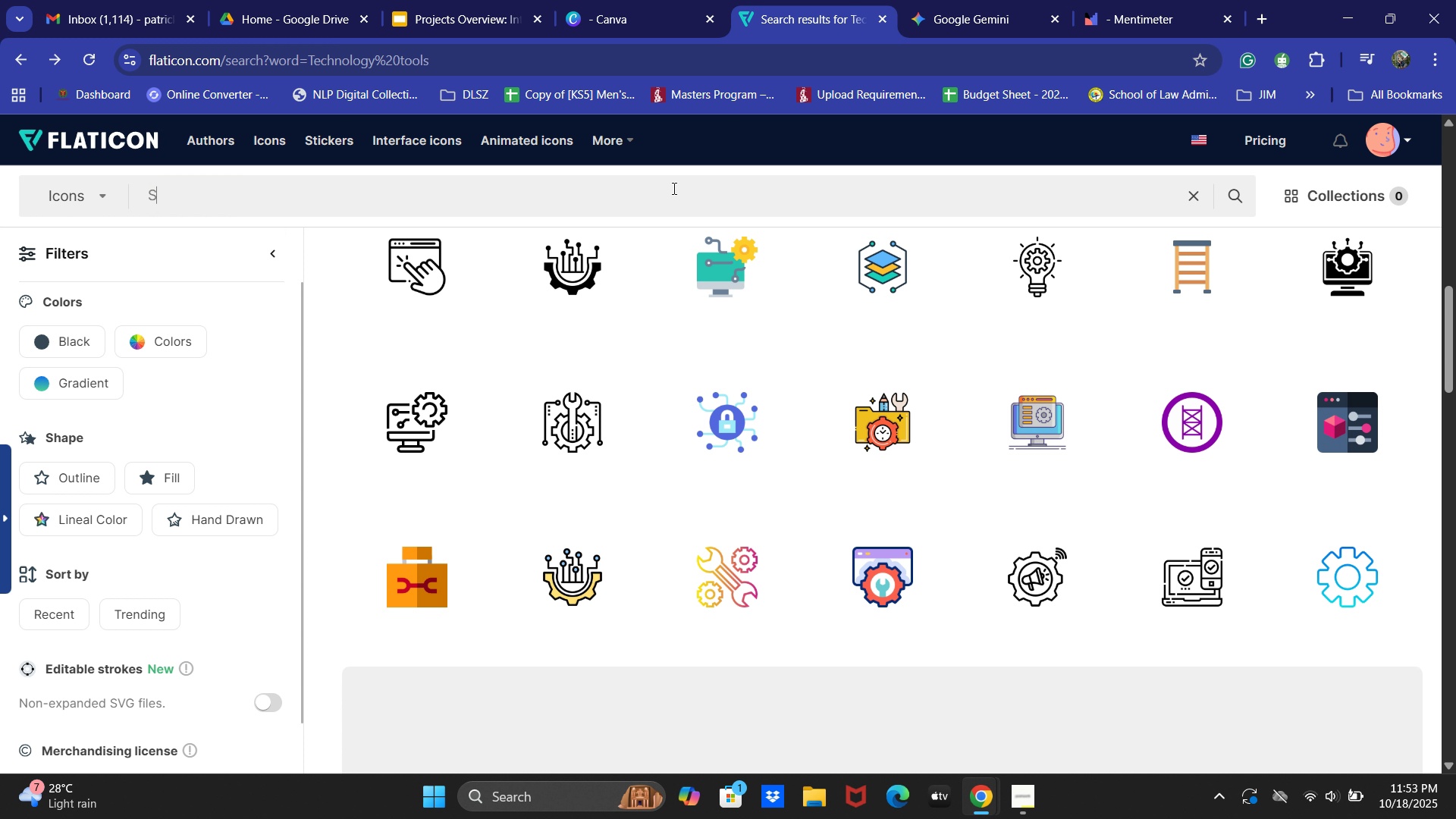 
type(Sticky note)
 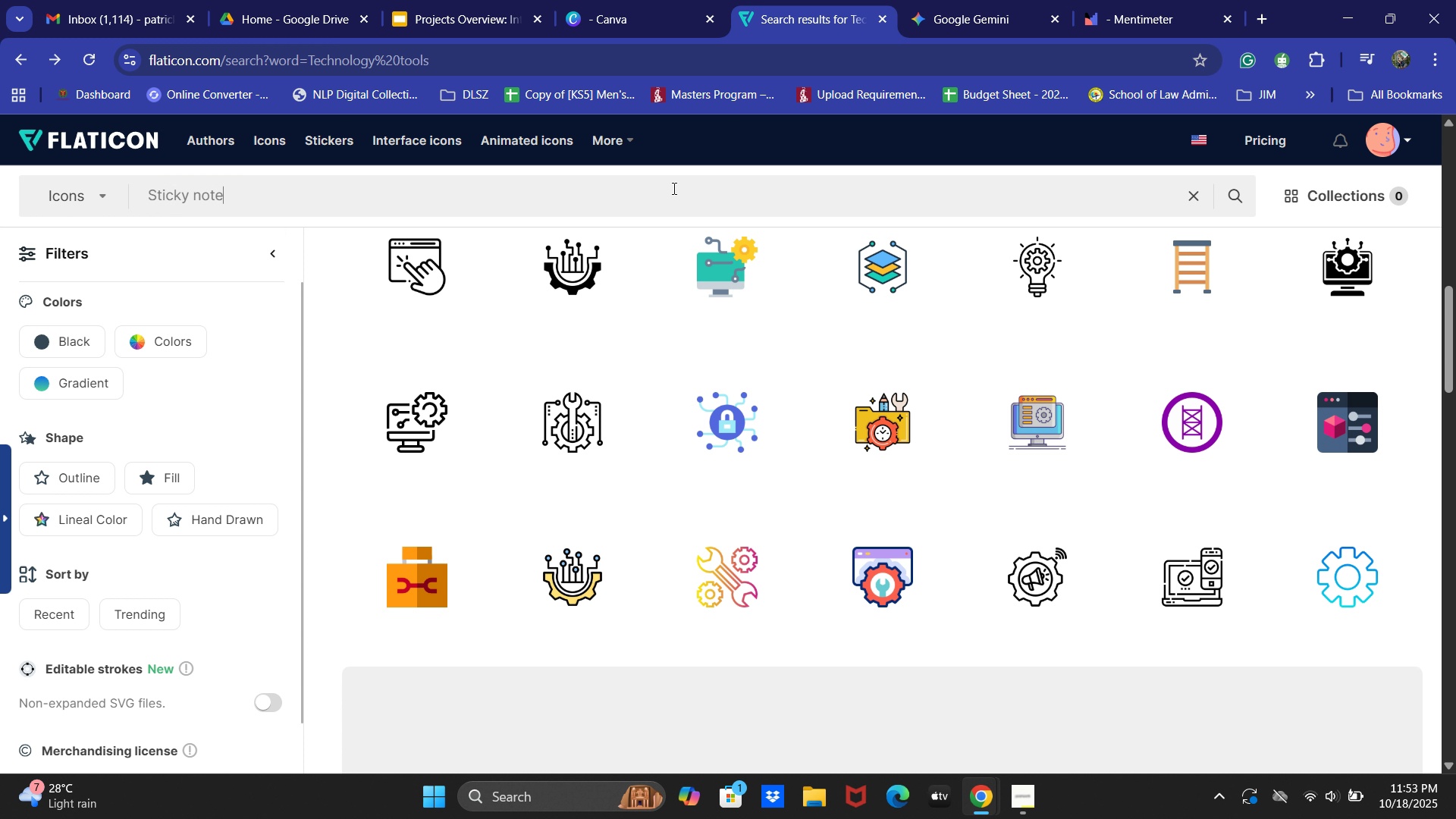 
key(Enter)
 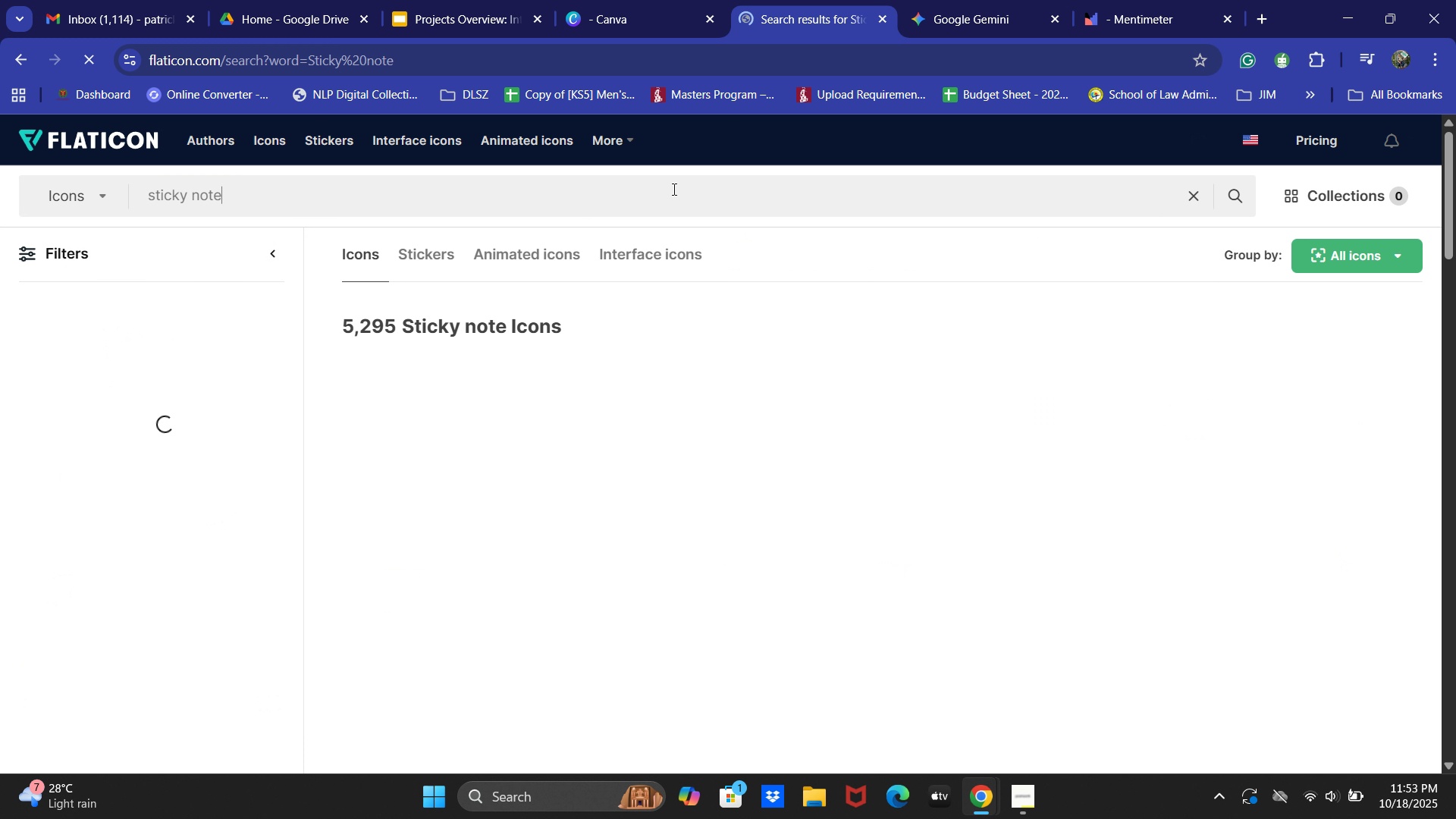 
wait(8.42)
 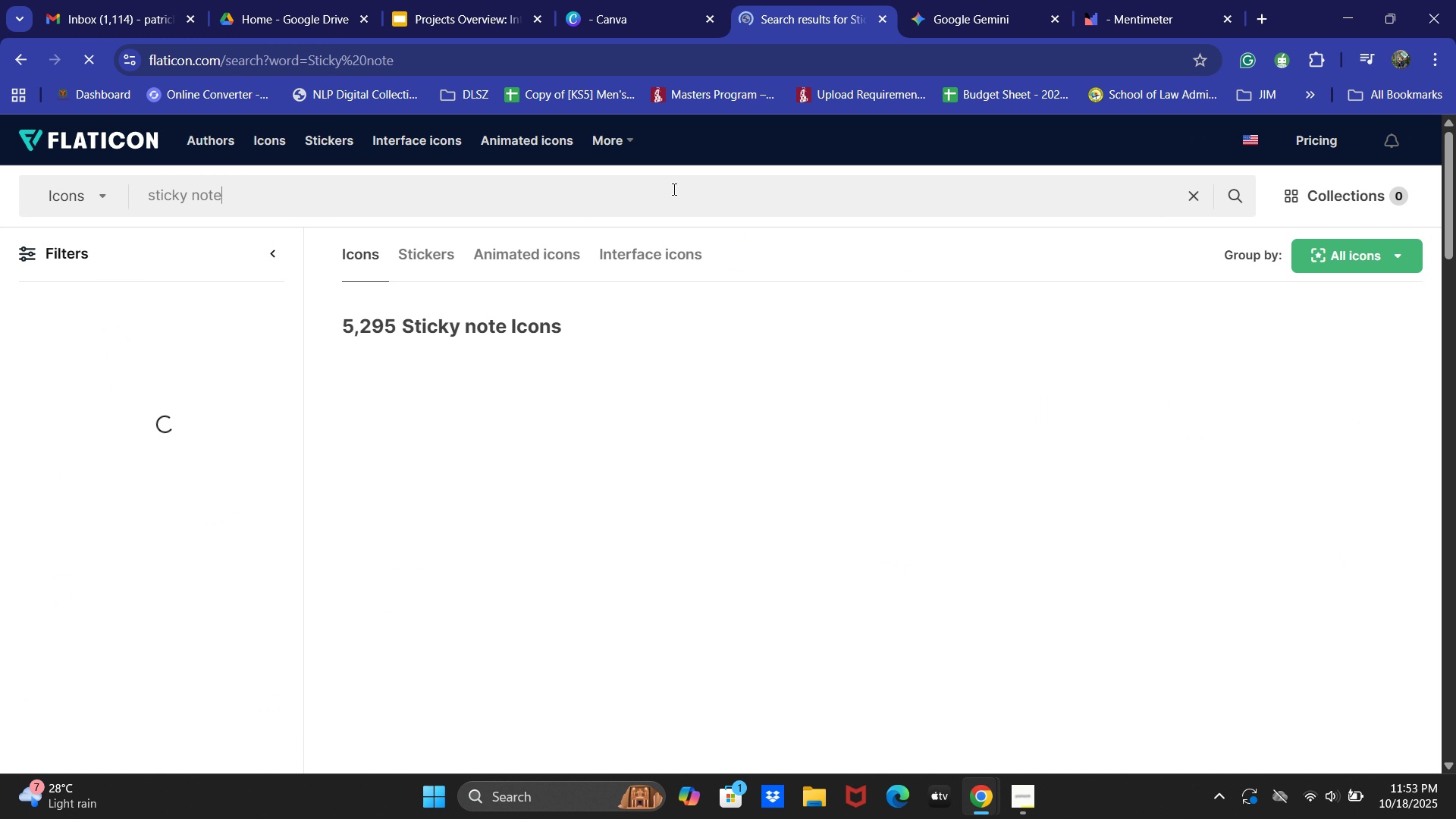 
left_click([571, 593])
 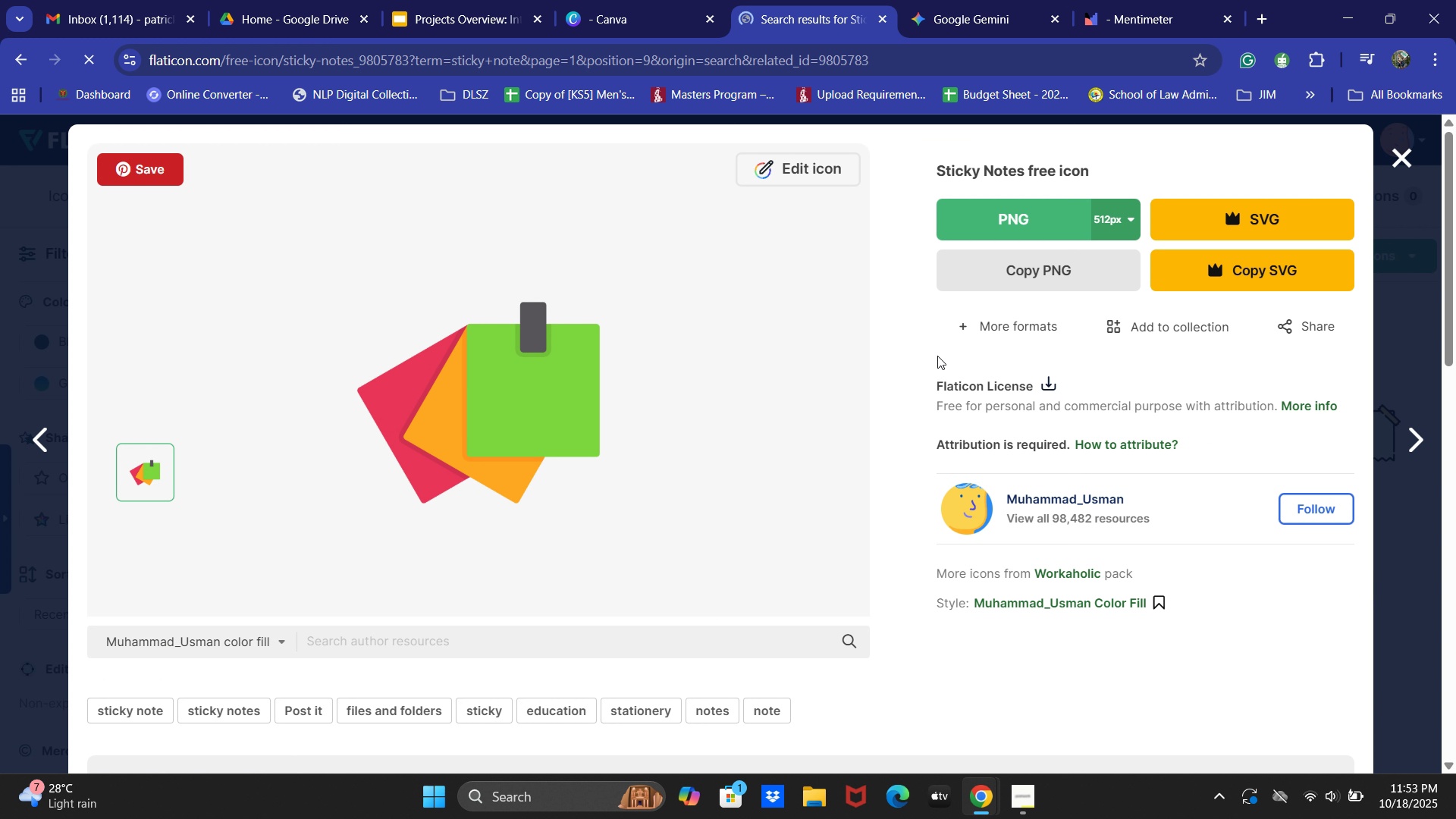 
left_click([990, 278])
 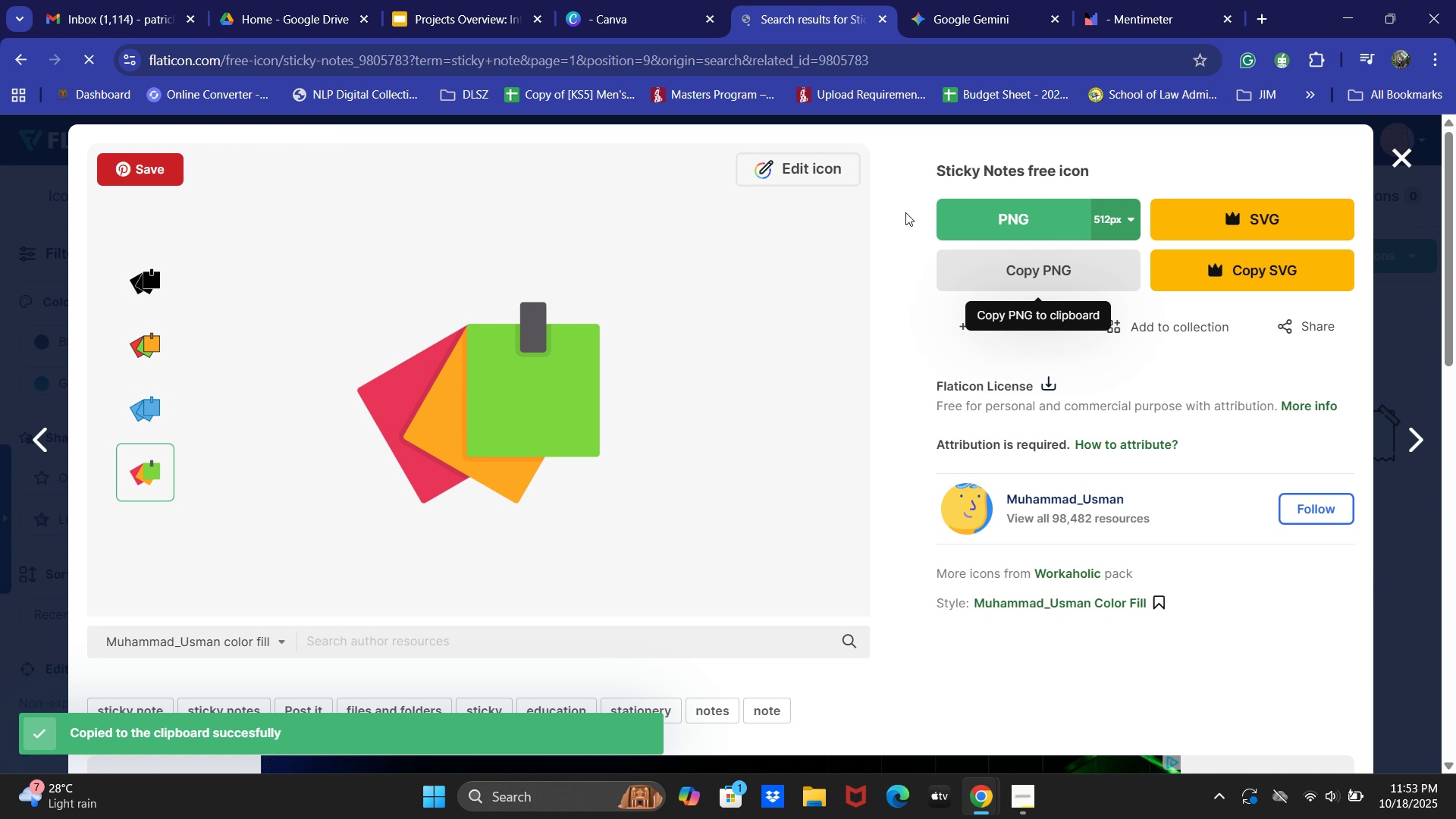 
left_click([398, 0])
 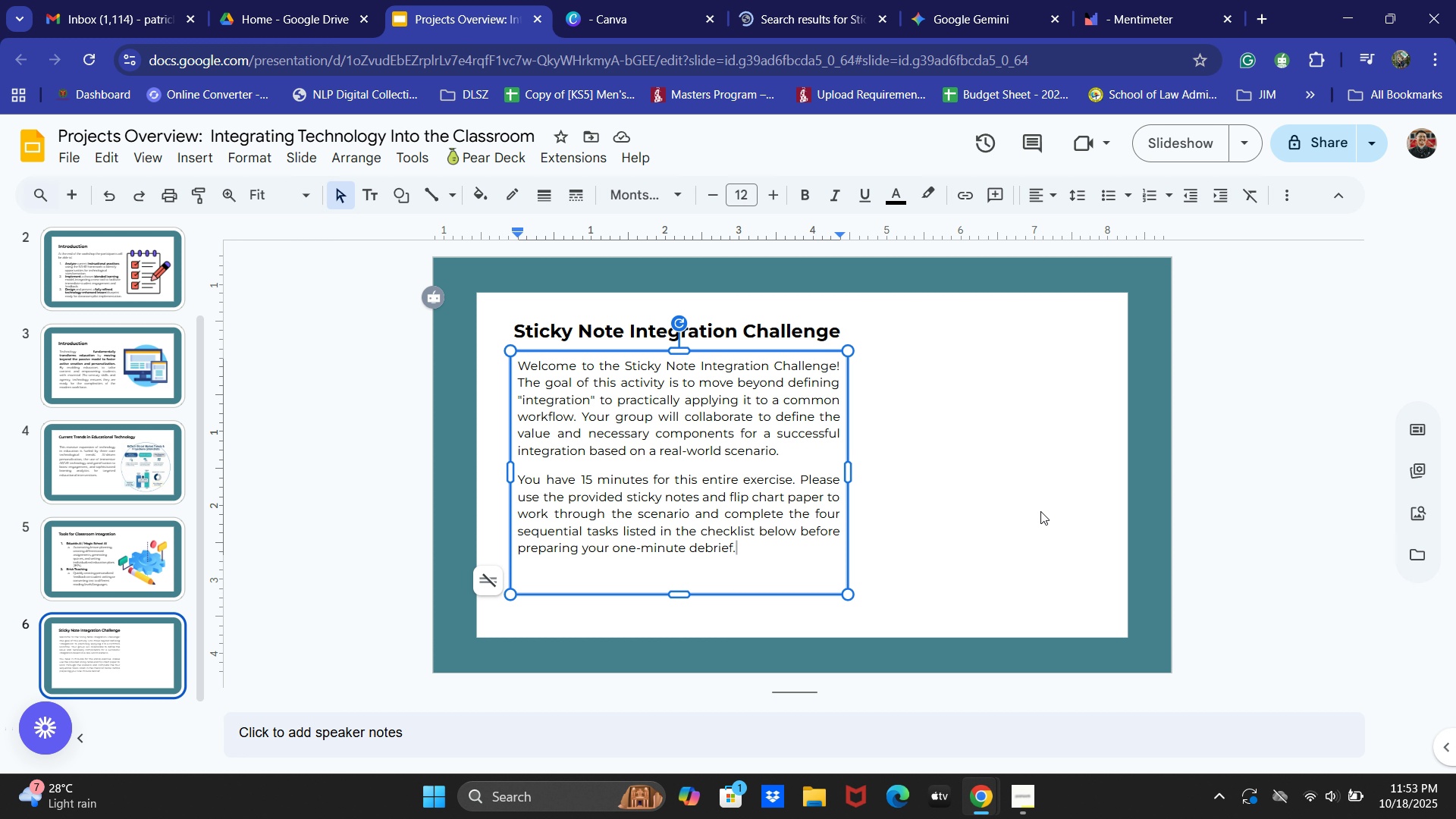 
key(Control+V)
 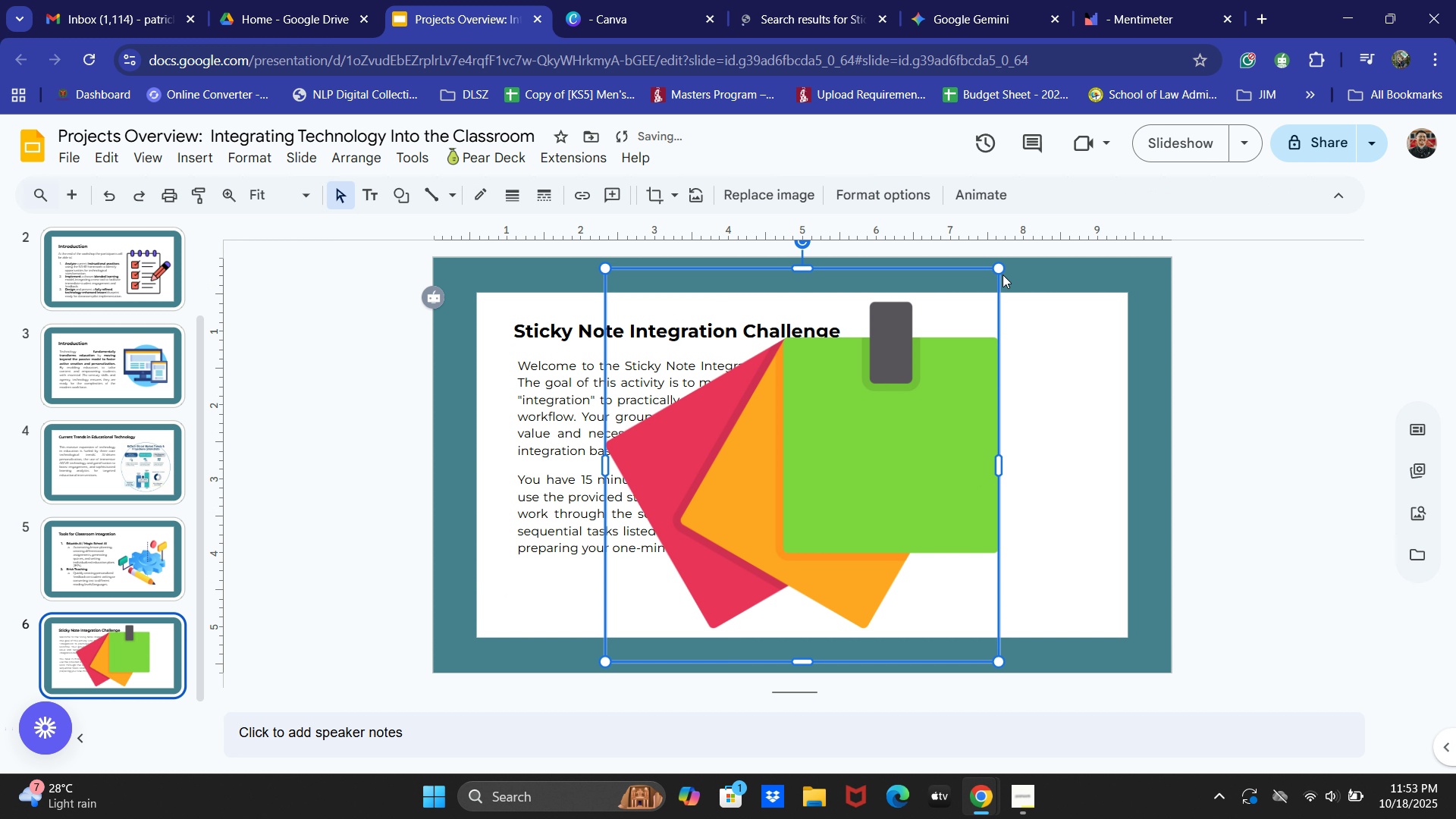 
left_click_drag(start_coordinate=[995, 267], to_coordinate=[891, 460])
 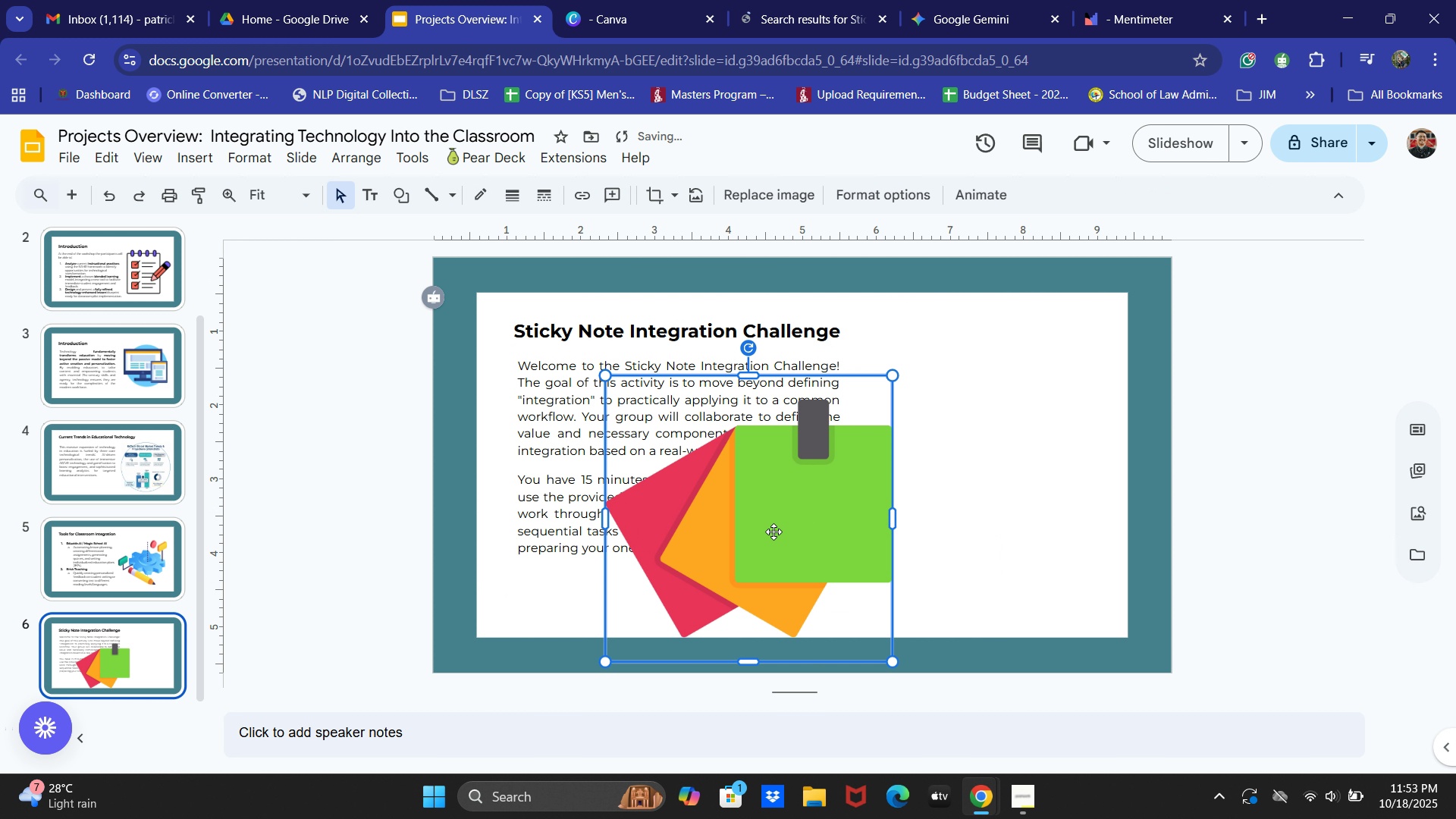 
left_click_drag(start_coordinate=[774, 532], to_coordinate=[1014, 498])
 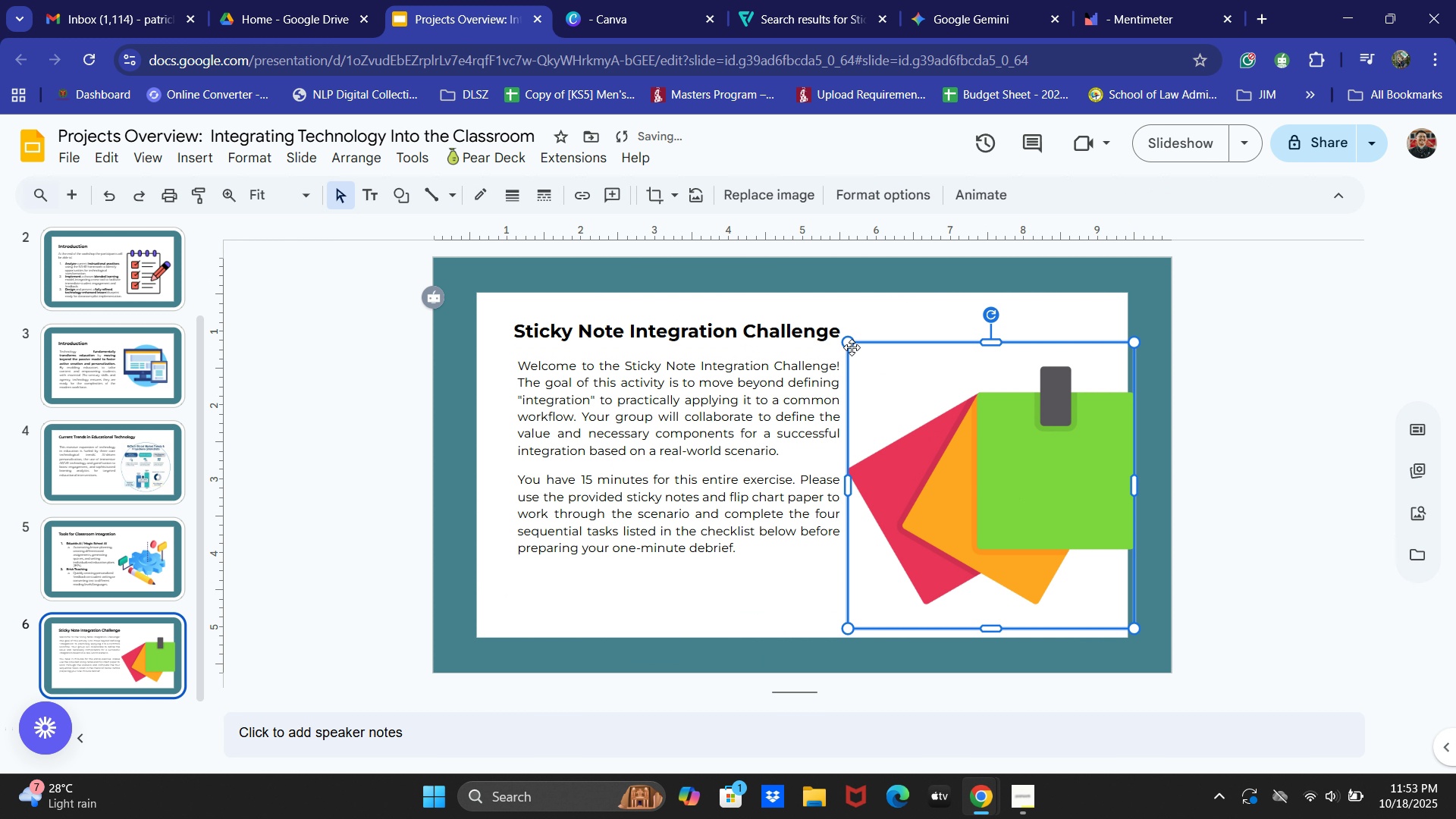 
left_click_drag(start_coordinate=[849, 345], to_coordinate=[949, 417])
 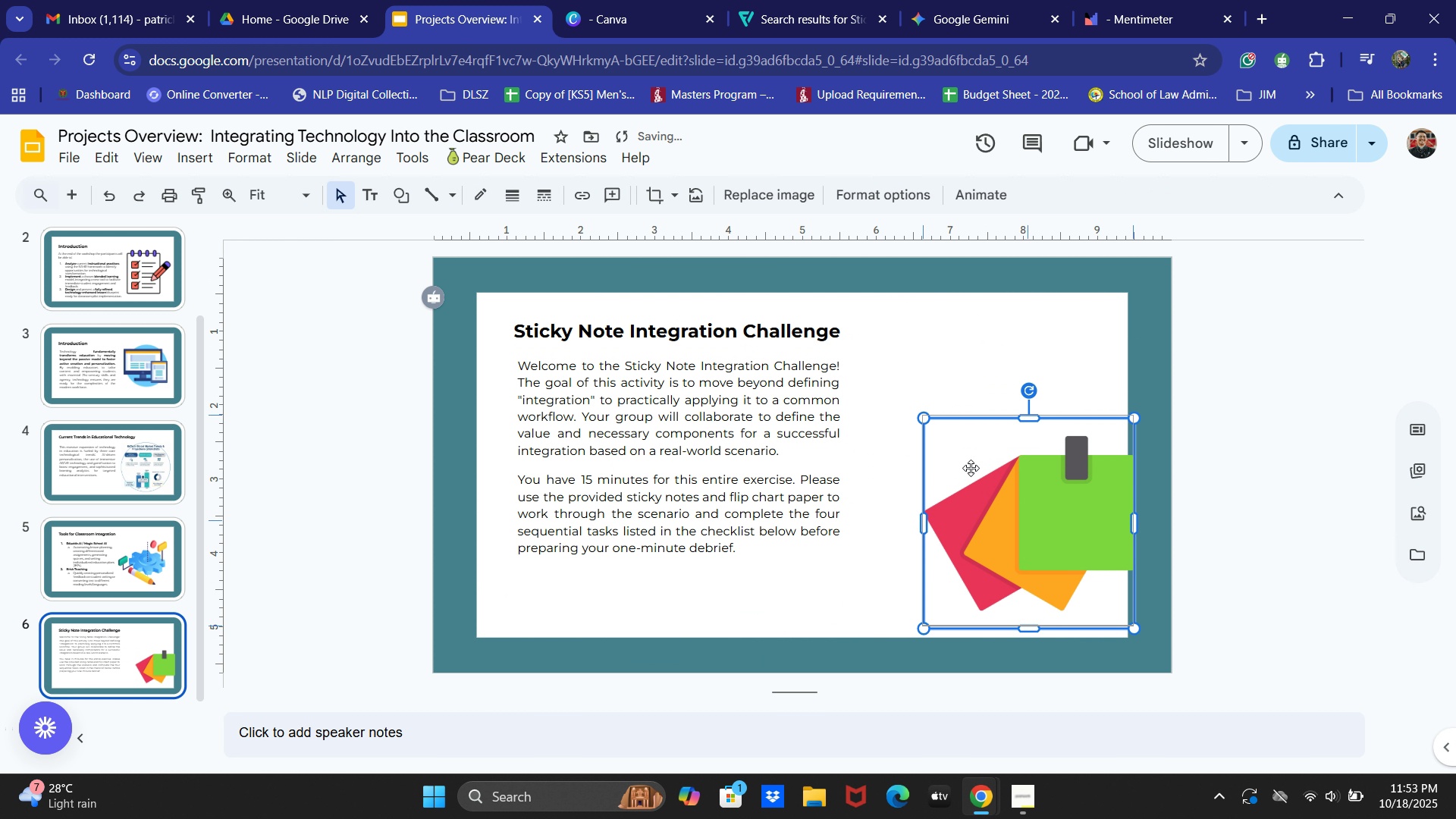 
left_click_drag(start_coordinate=[990, 488], to_coordinate=[954, 431])
 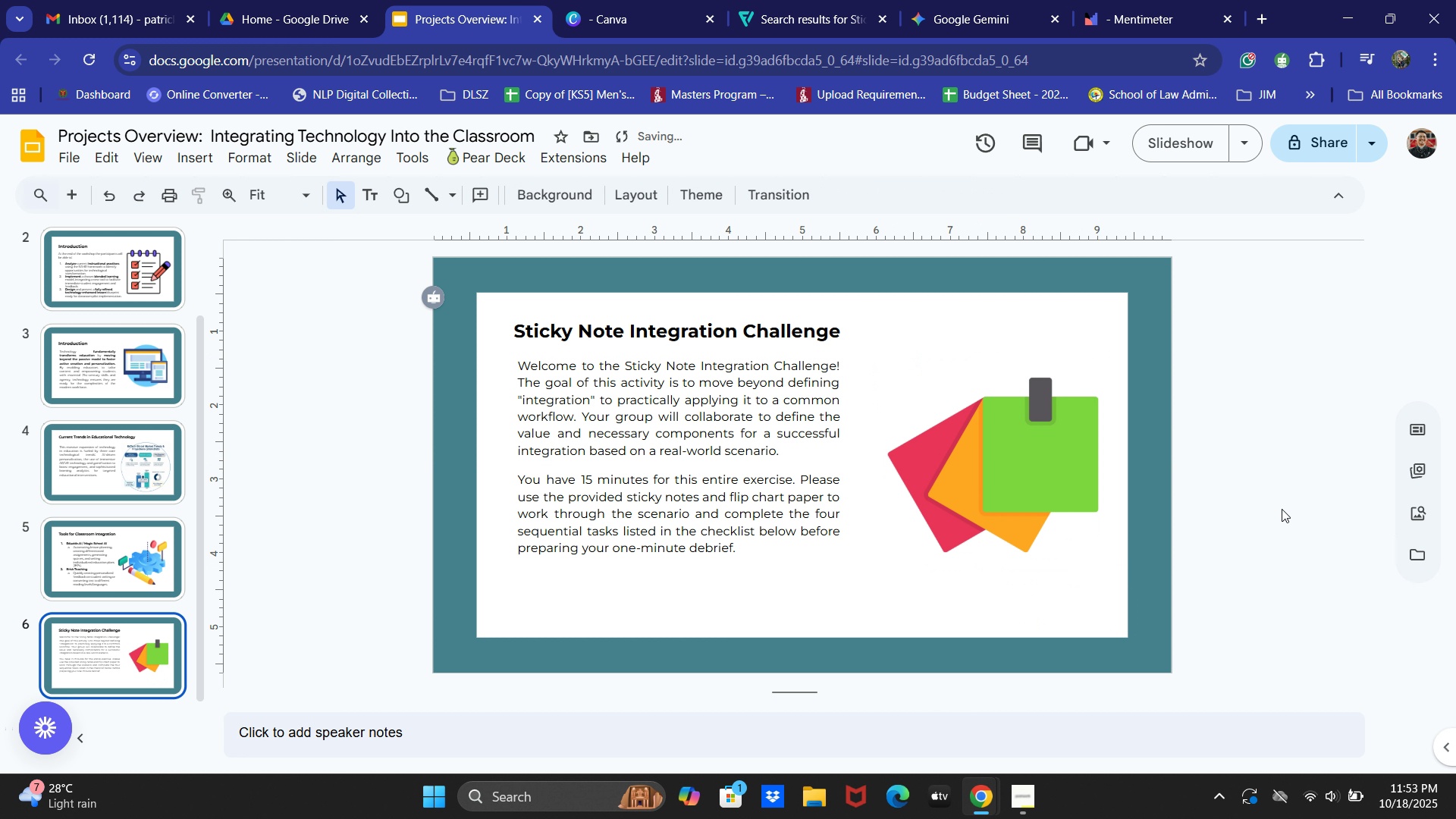 
left_click([1282, 508])
 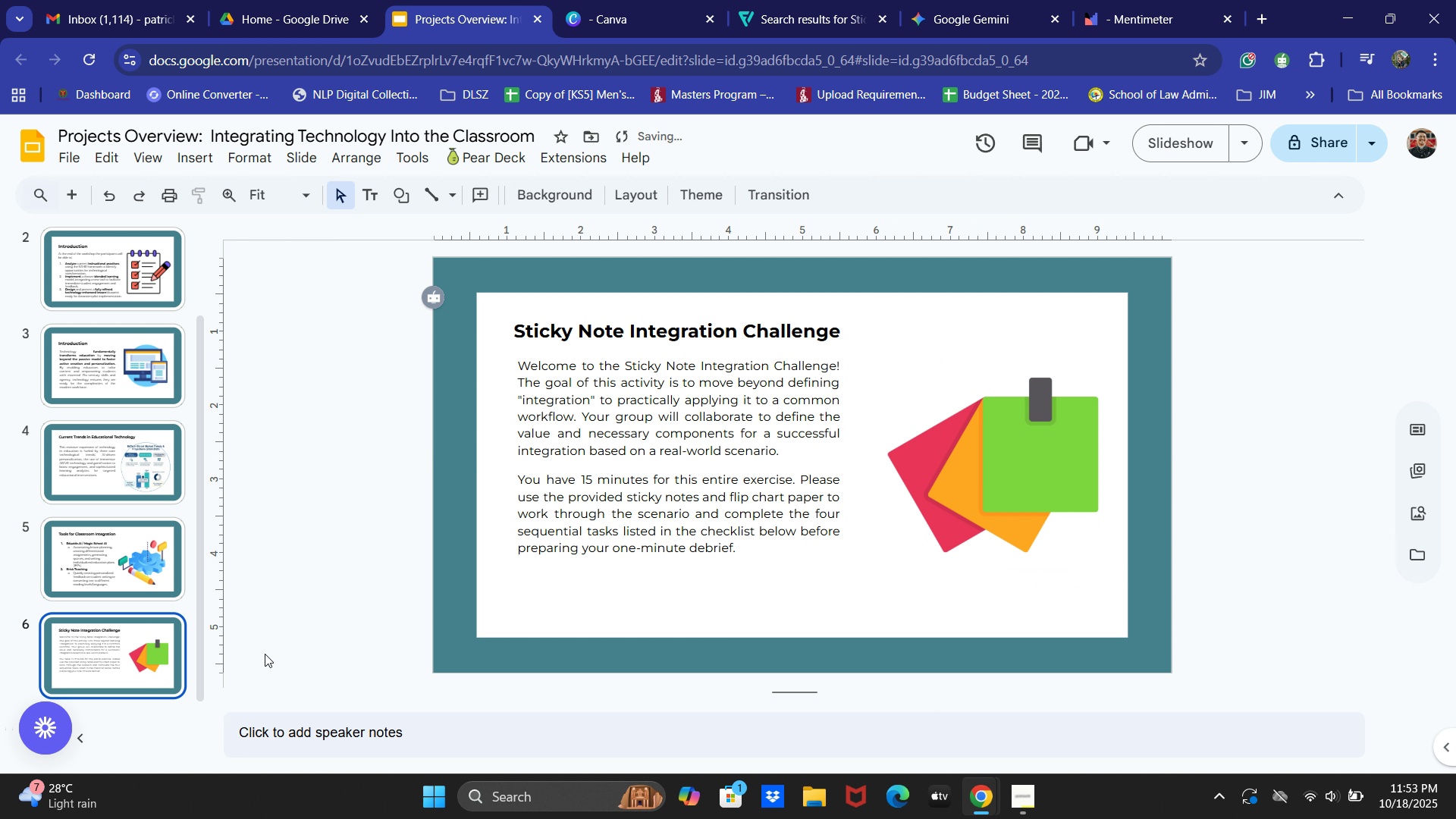 
left_click([139, 651])
 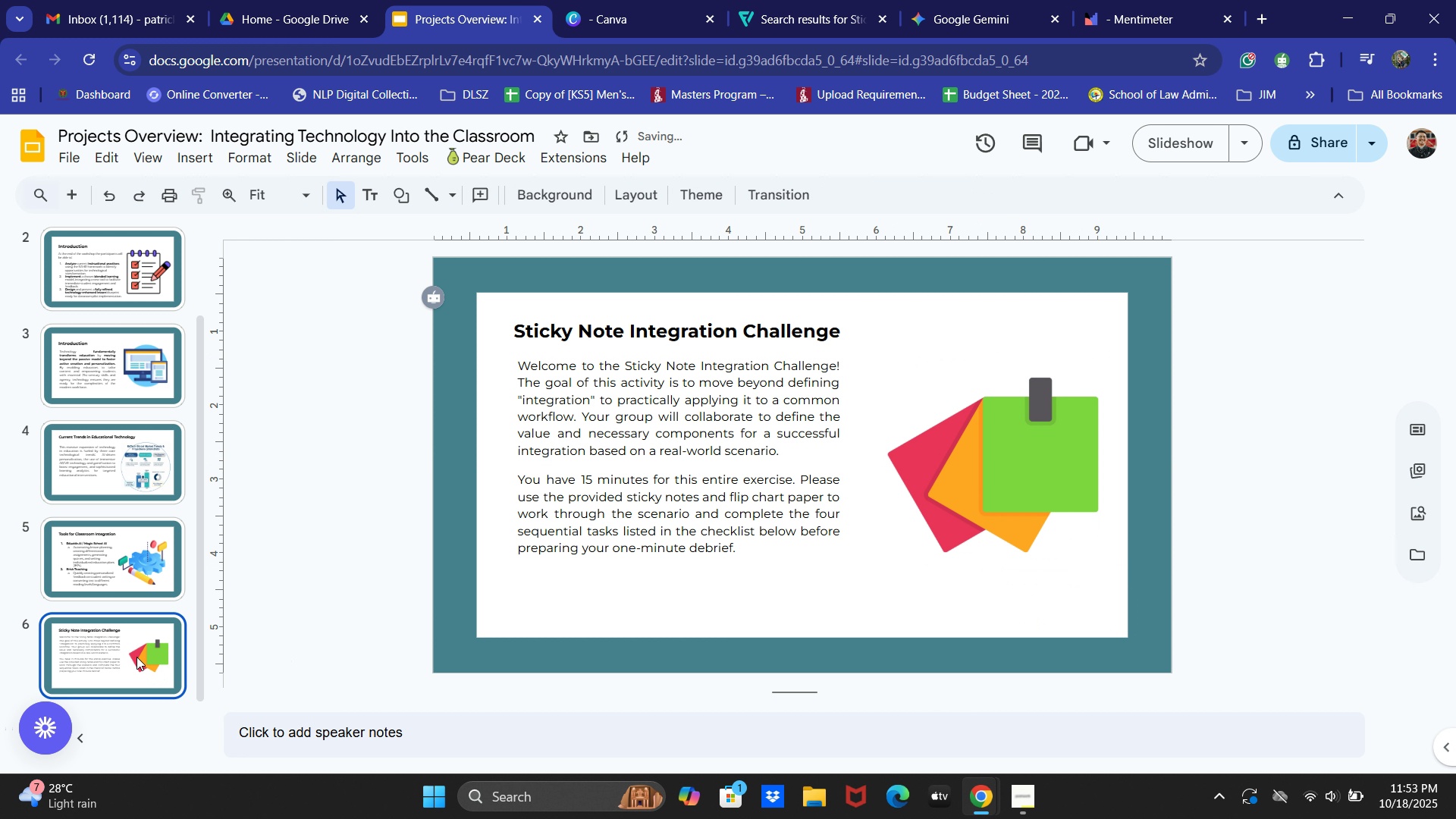 
key(Control+C)
 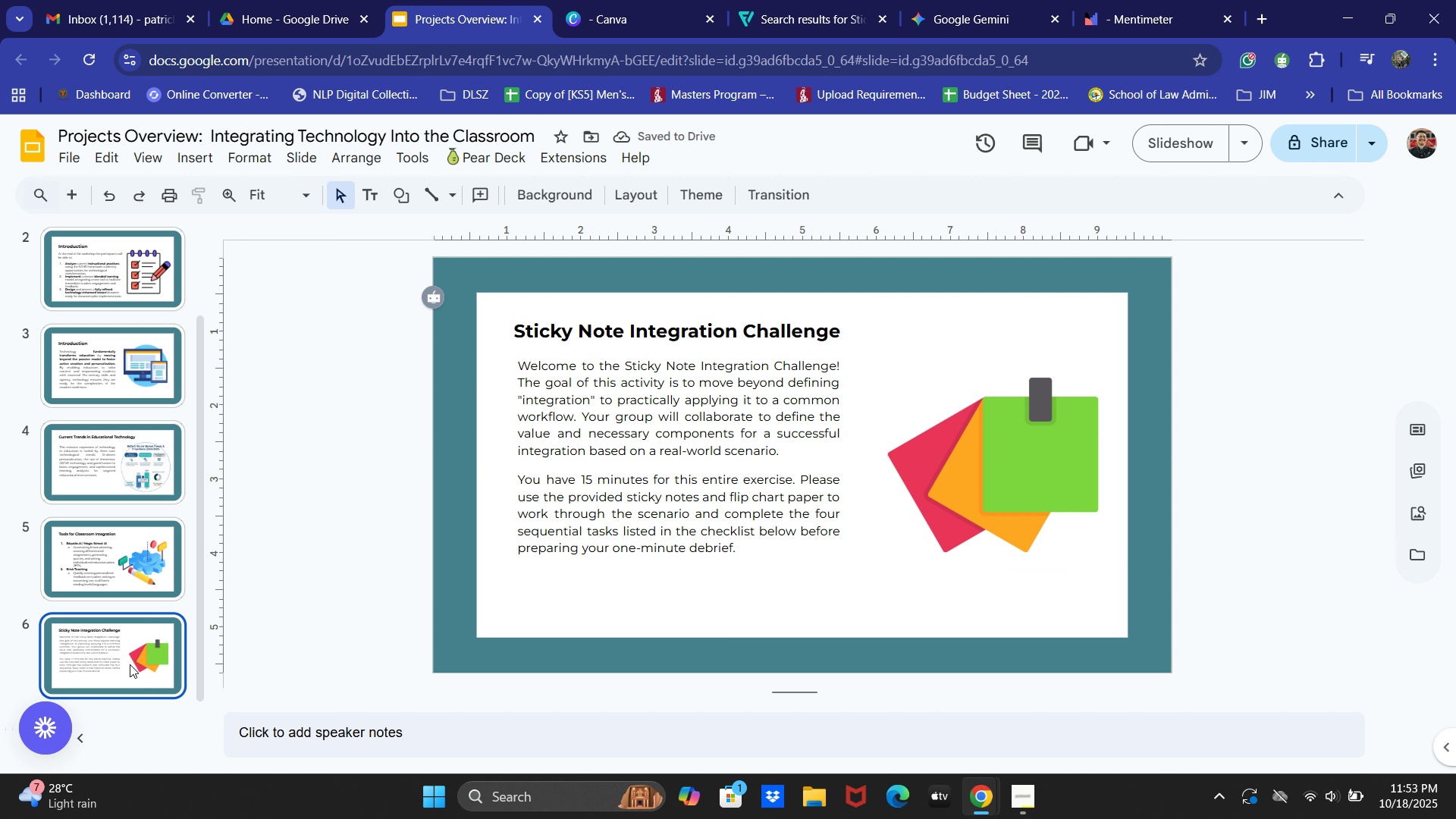 
key(Control+V)
 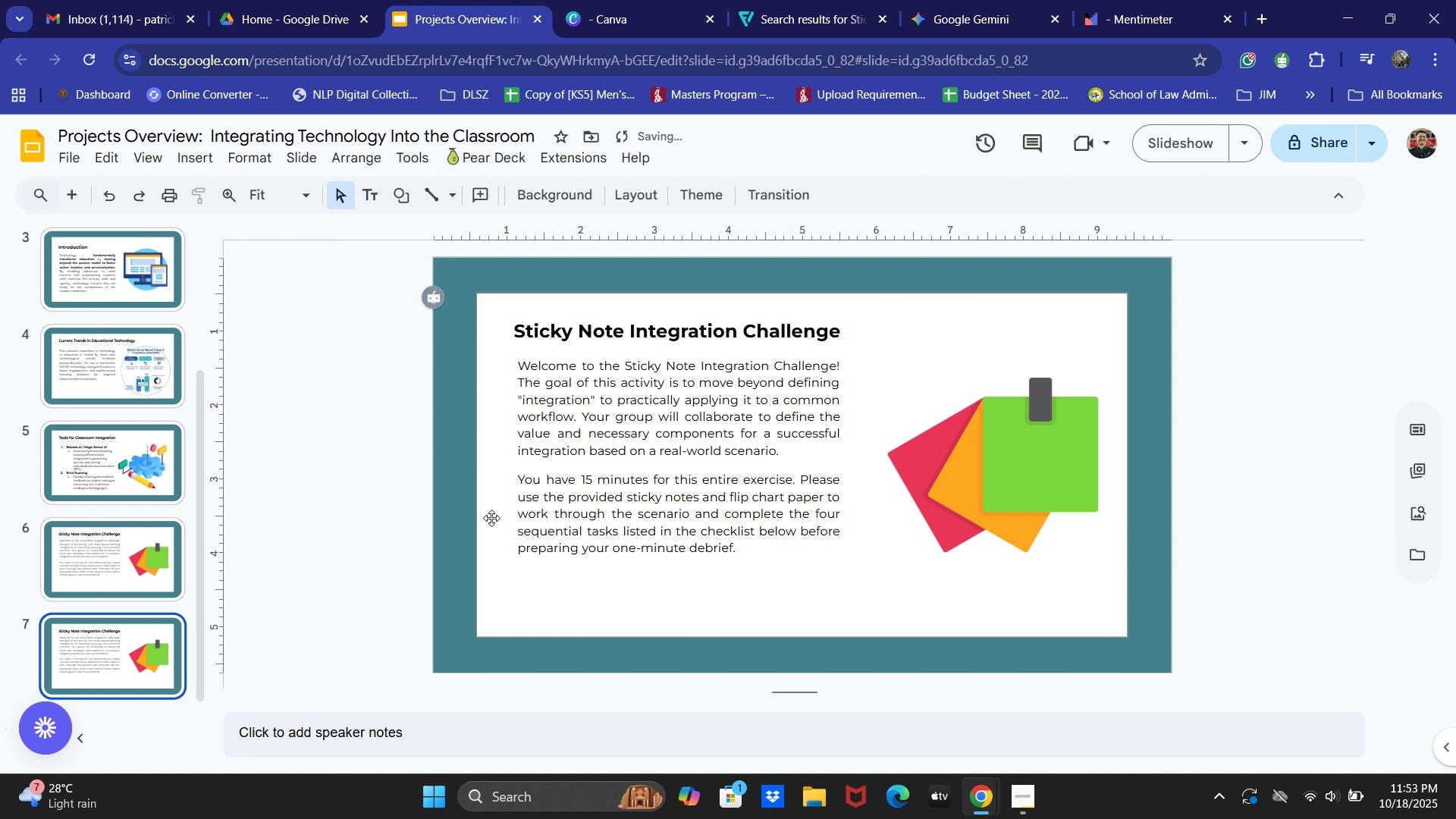 
key(Alt+AltLeft)
 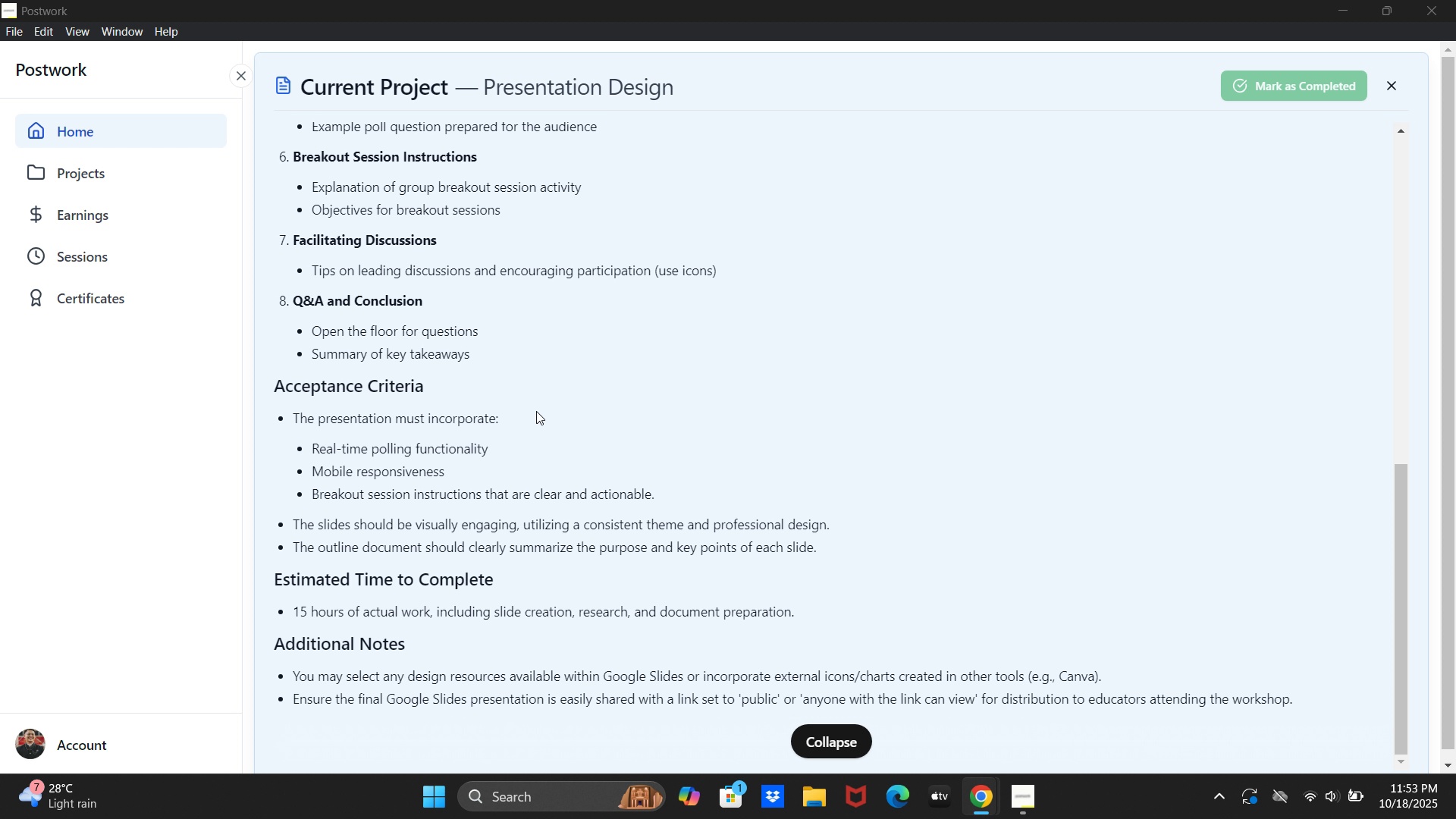 
key(Alt+Tab)